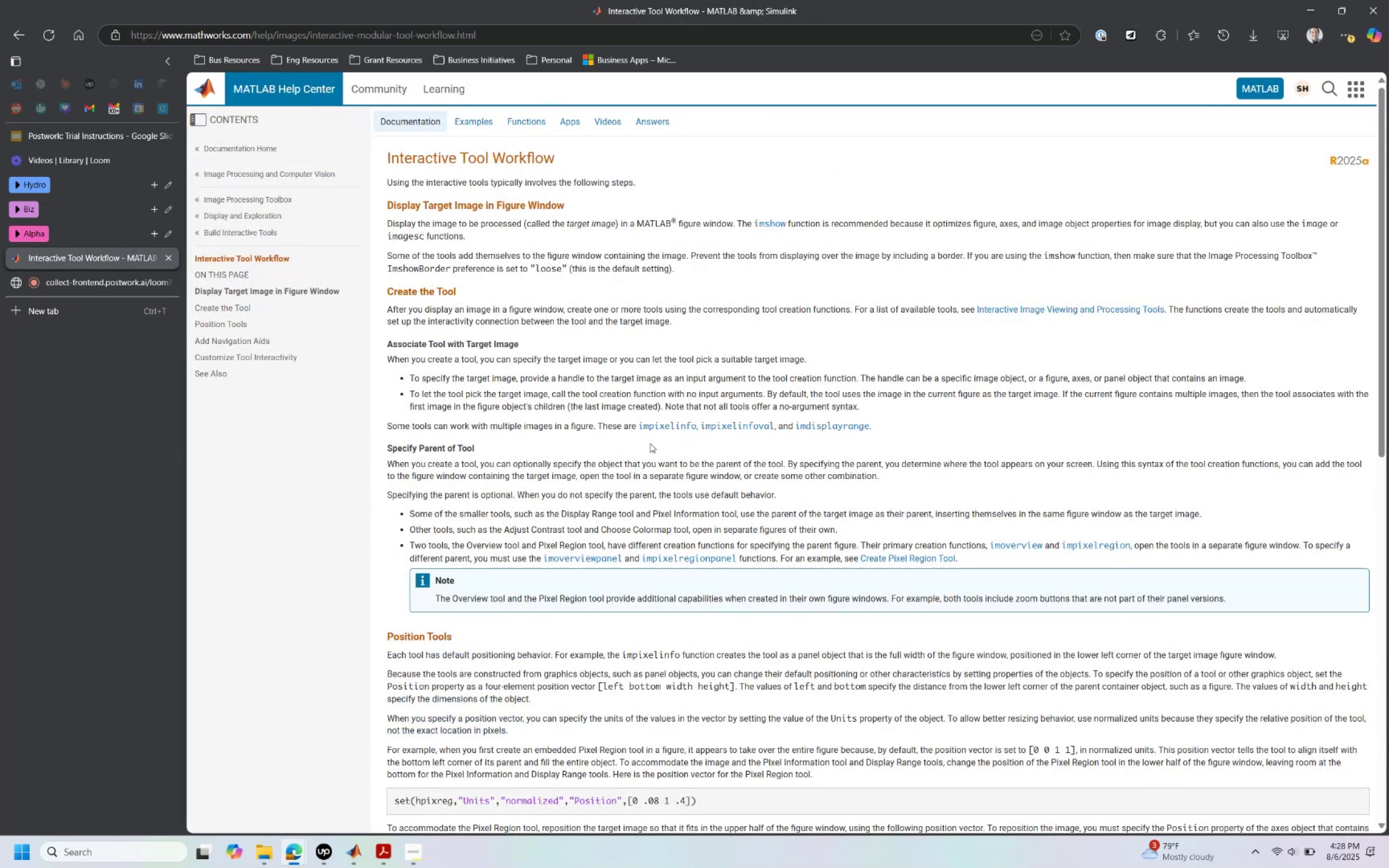 
left_click_drag(start_coordinate=[472, 360], to_coordinate=[818, 376])
 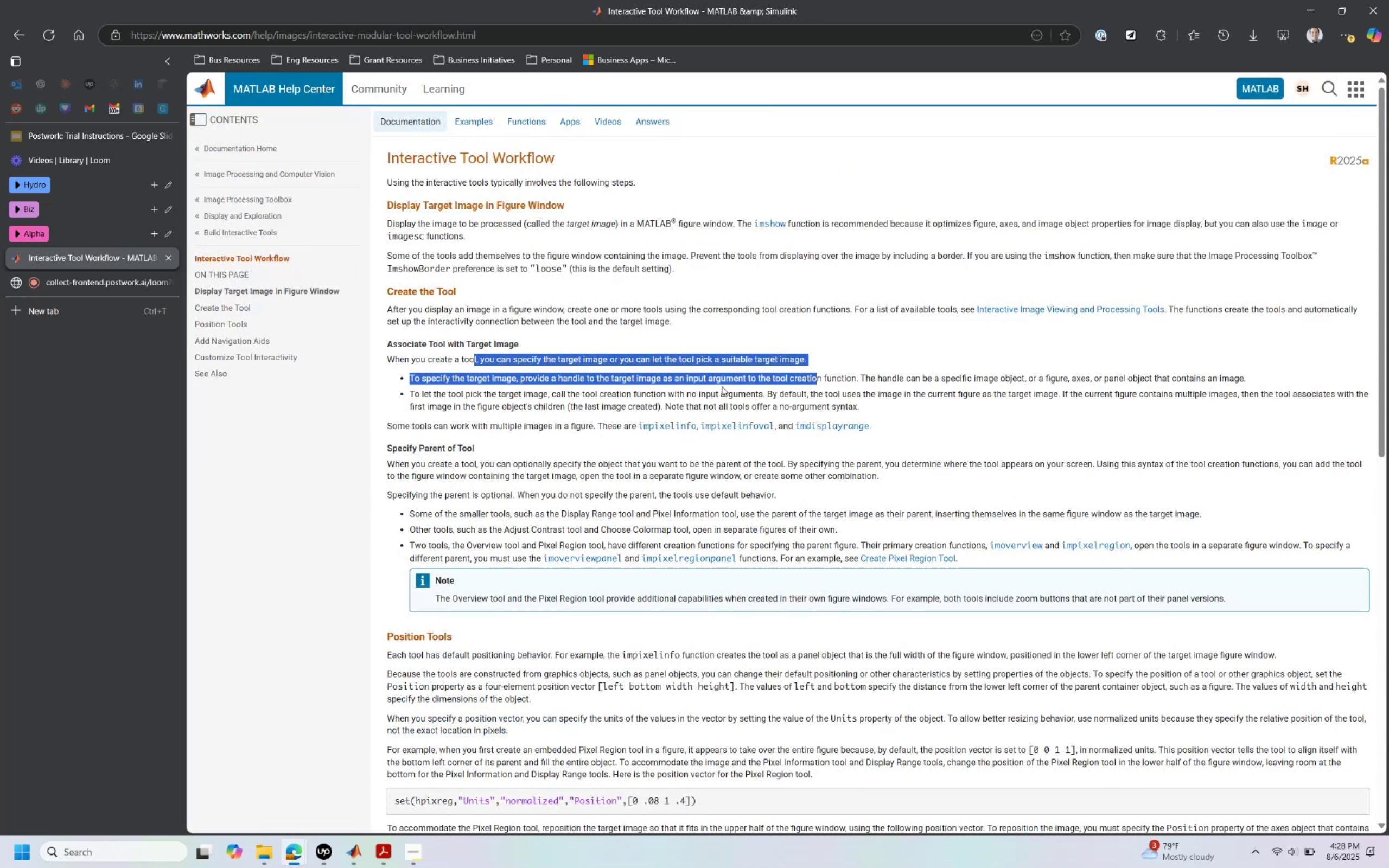 
left_click([696, 391])
 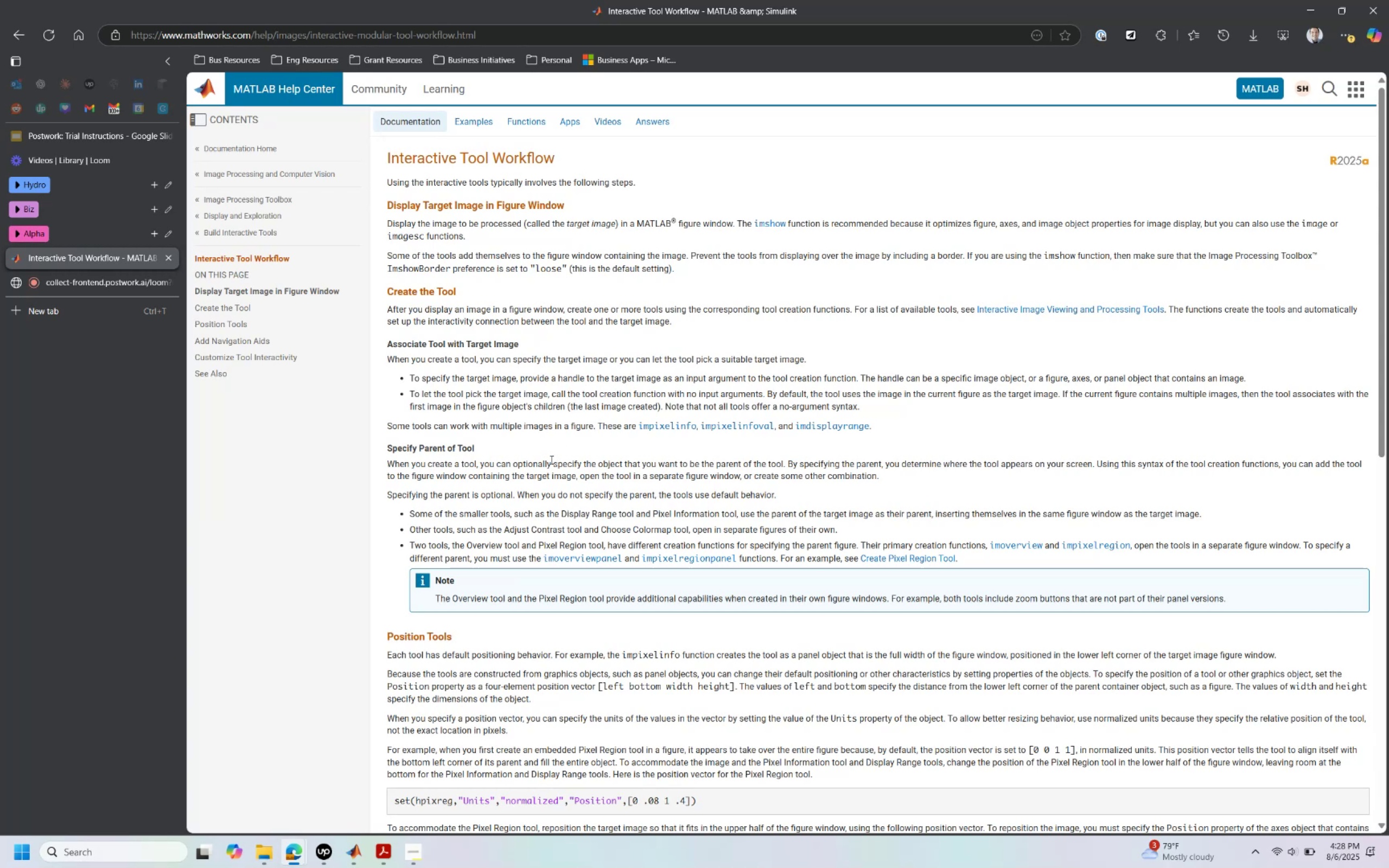 
wait(7.54)
 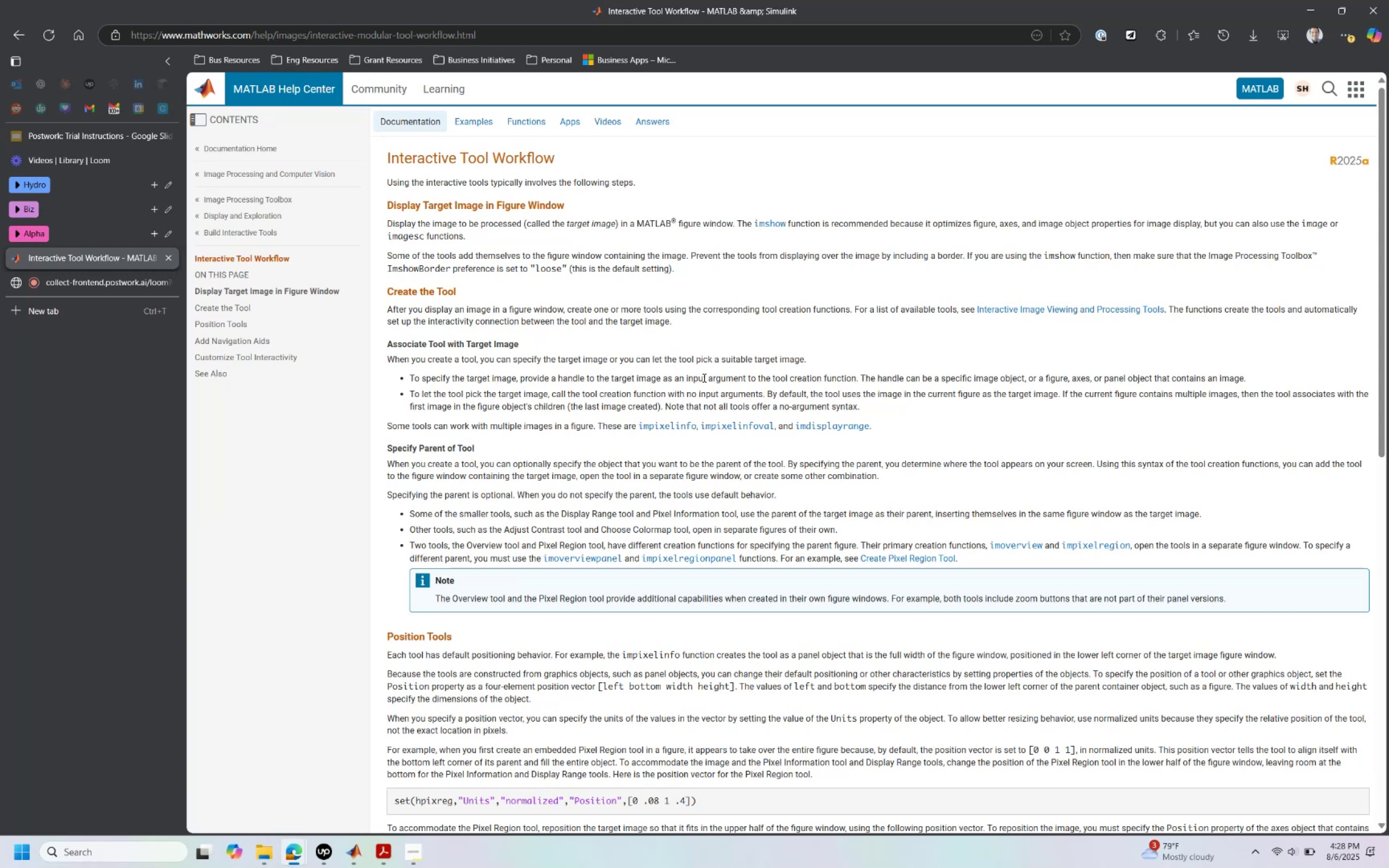 
scroll: coordinate [486, 690], scroll_direction: down, amount: 3.0
 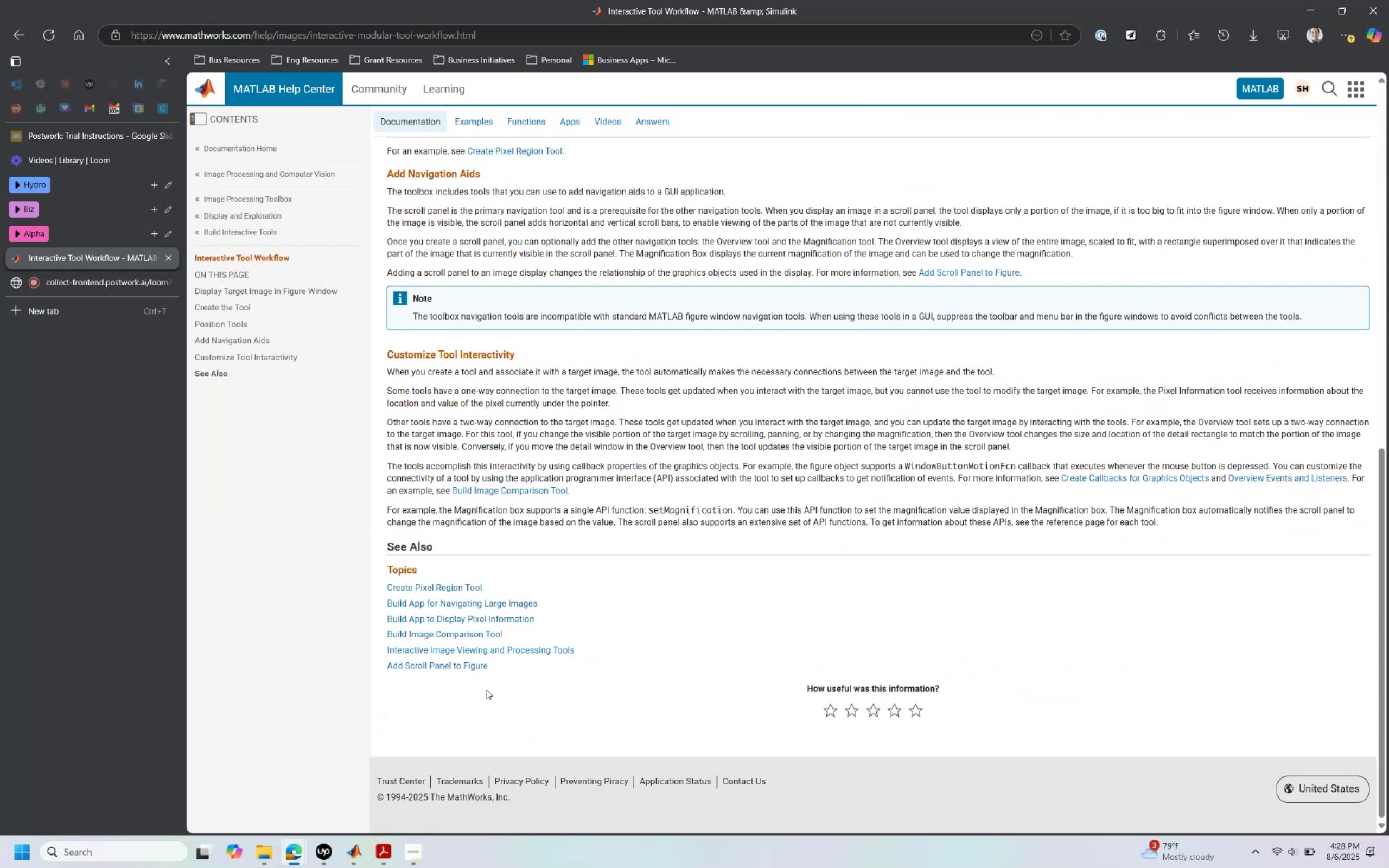 
scroll: coordinate [557, 663], scroll_direction: up, amount: 9.0
 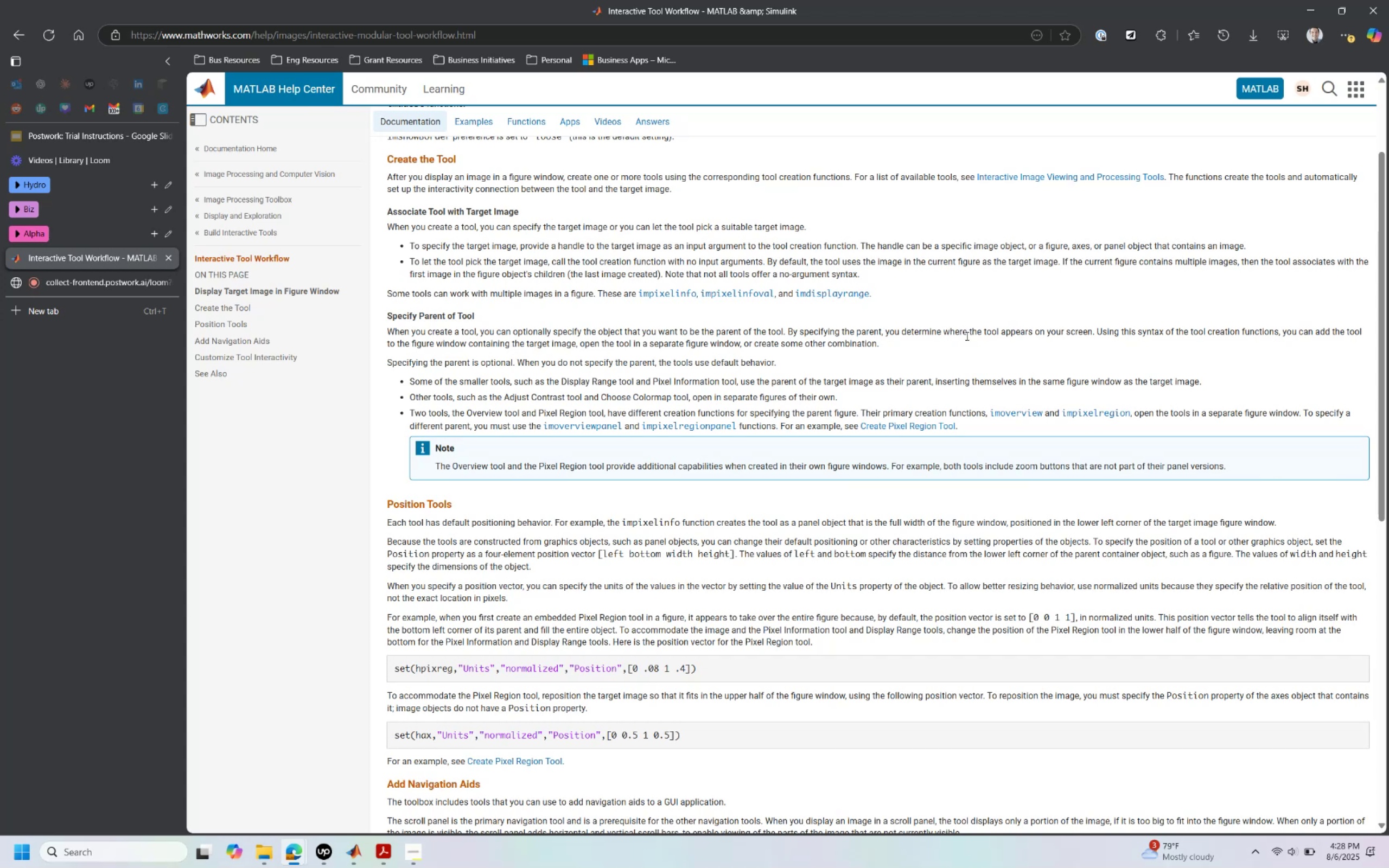 
wait(23.27)
 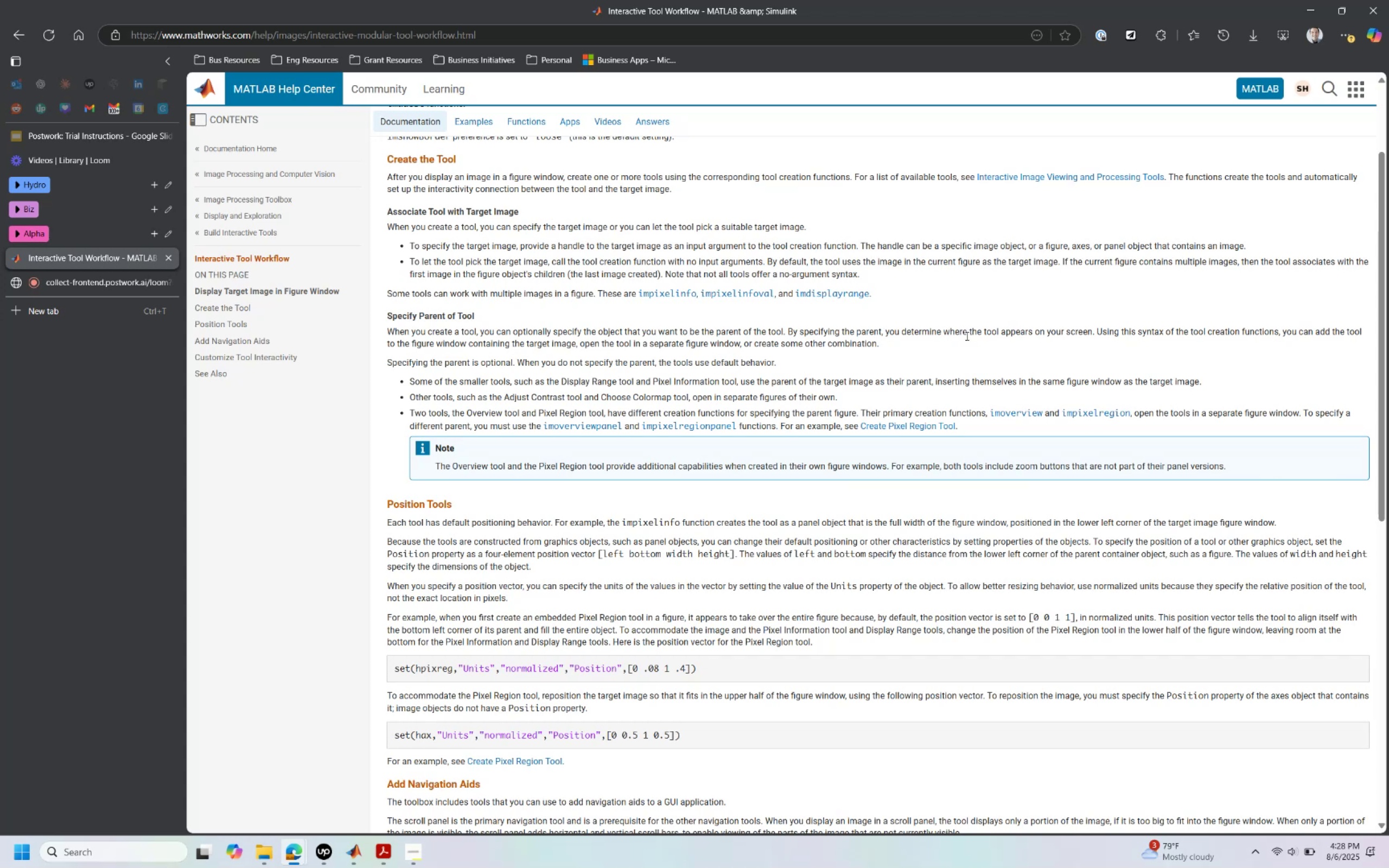 
left_click([242, 789])
 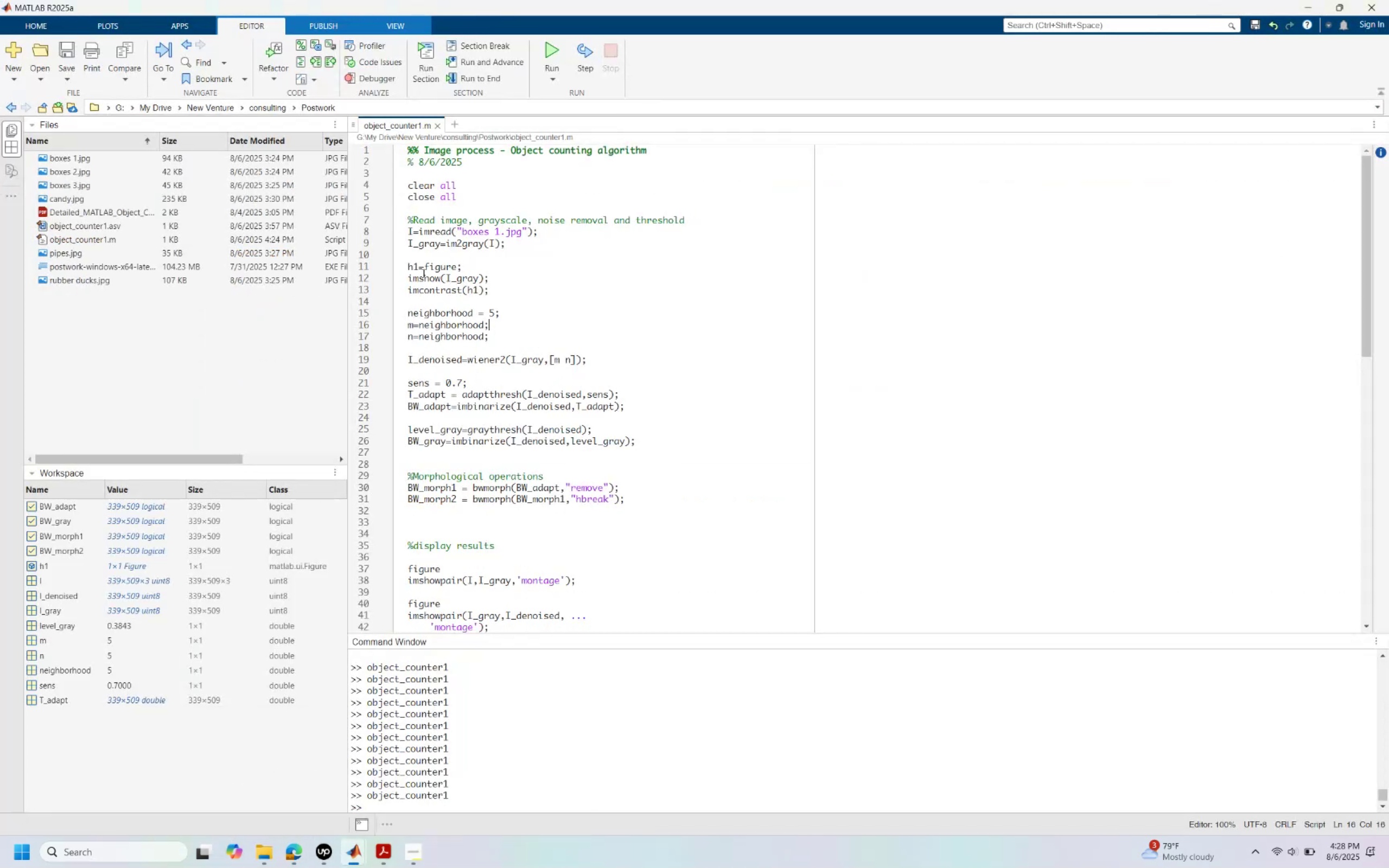 
left_click([462, 281])
 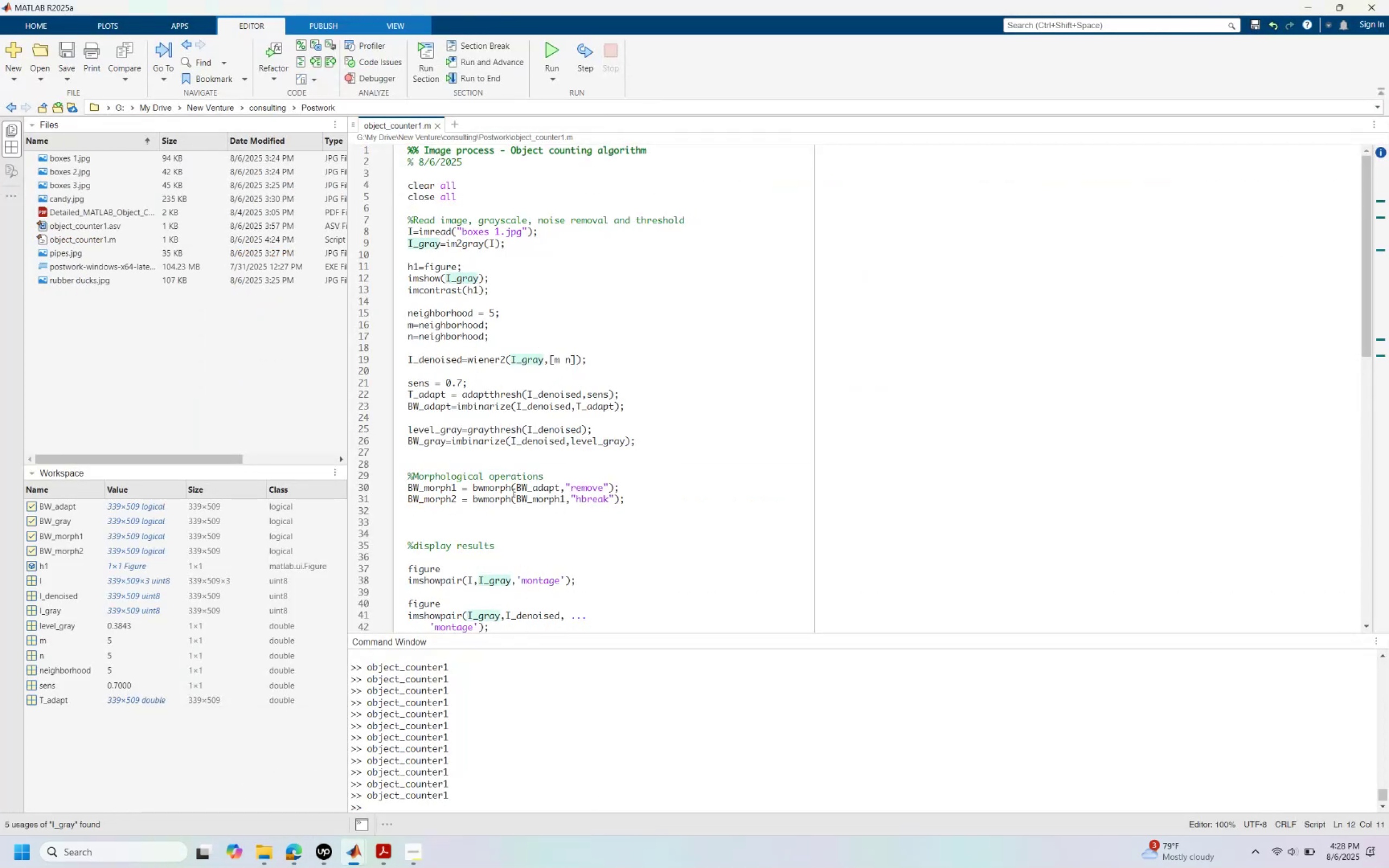 
scroll: coordinate [518, 492], scroll_direction: down, amount: 2.0
 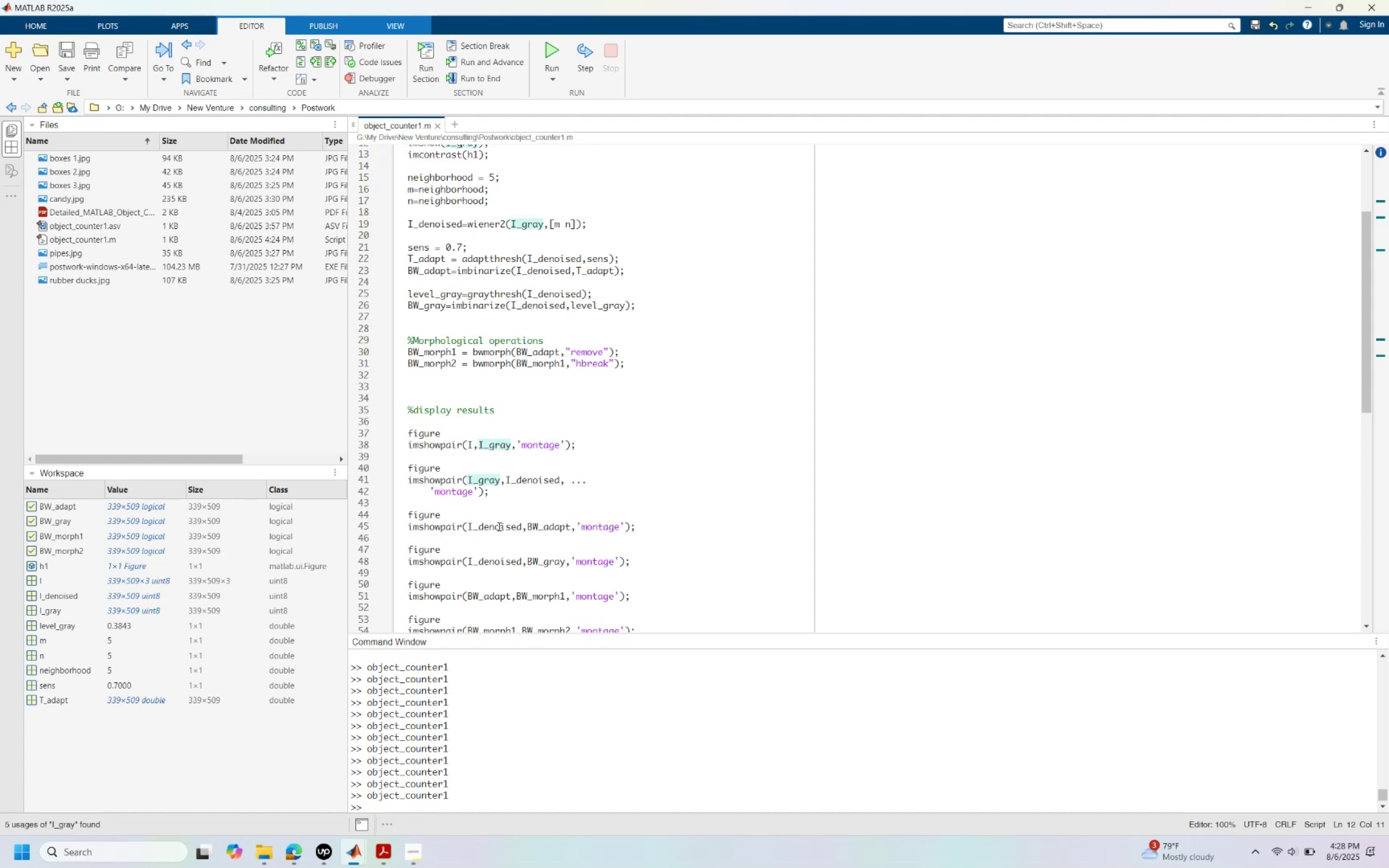 
wait(5.73)
 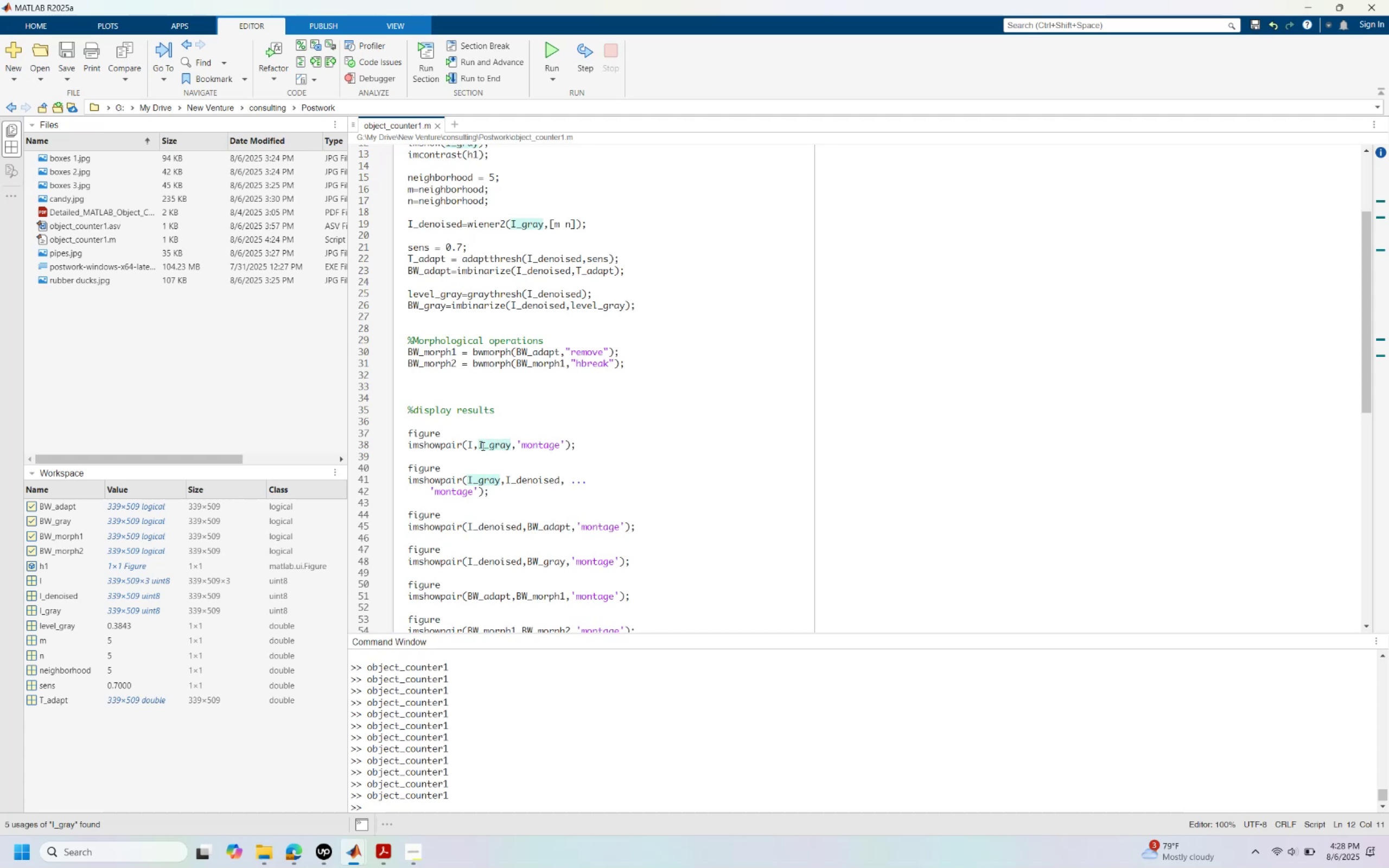 
left_click([541, 292])
 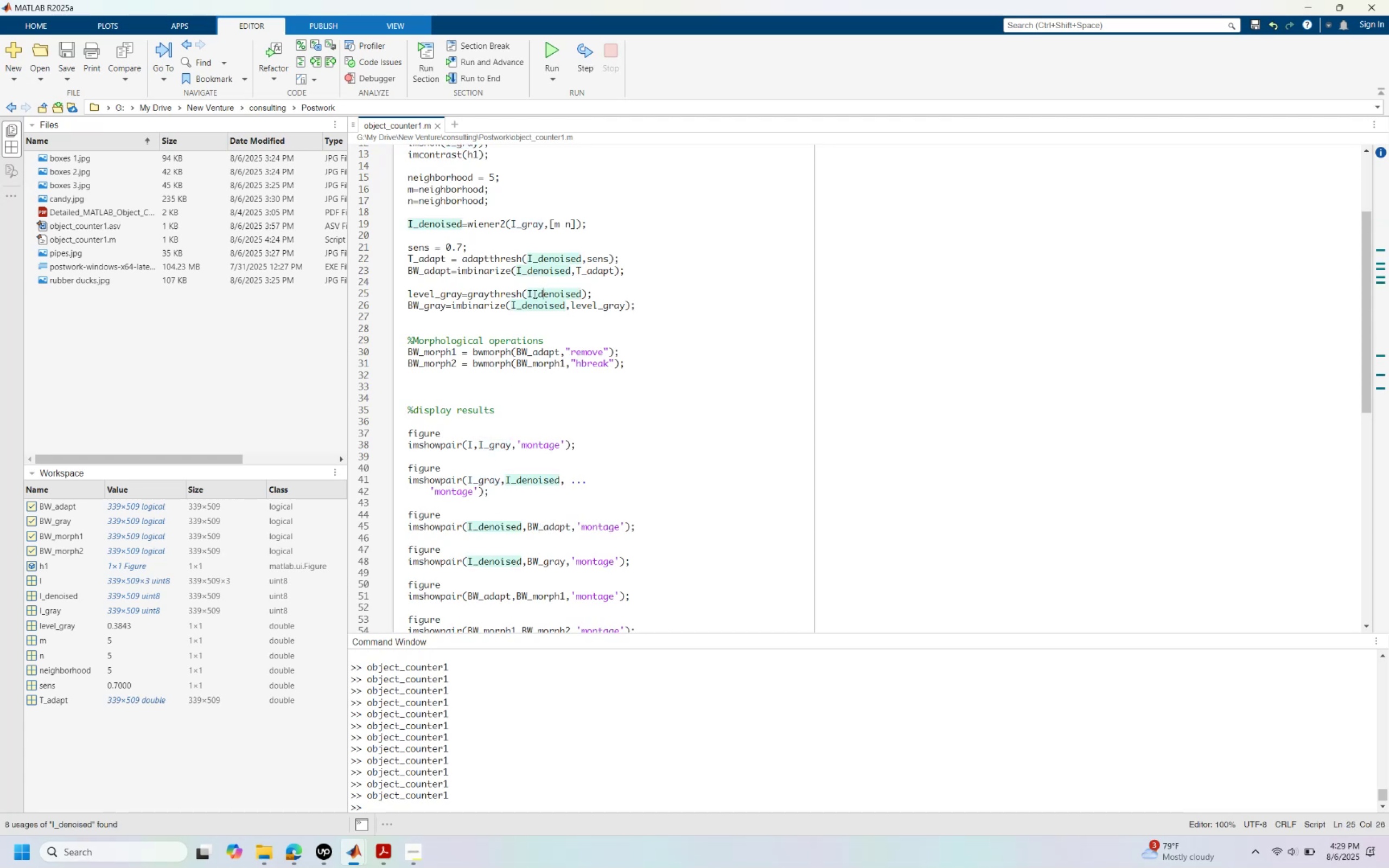 
scroll: coordinate [521, 309], scroll_direction: up, amount: 1.0
 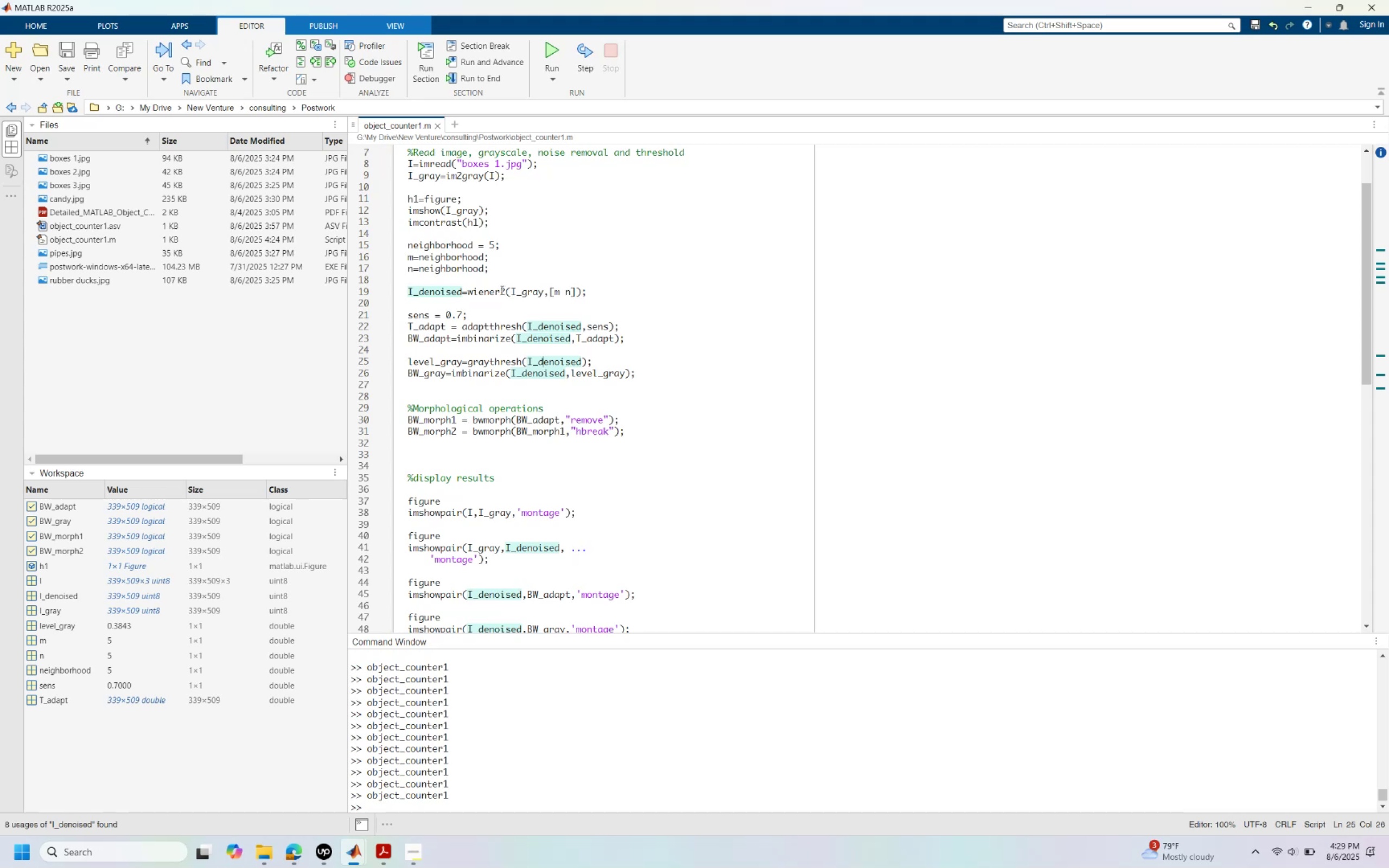 
wait(8.08)
 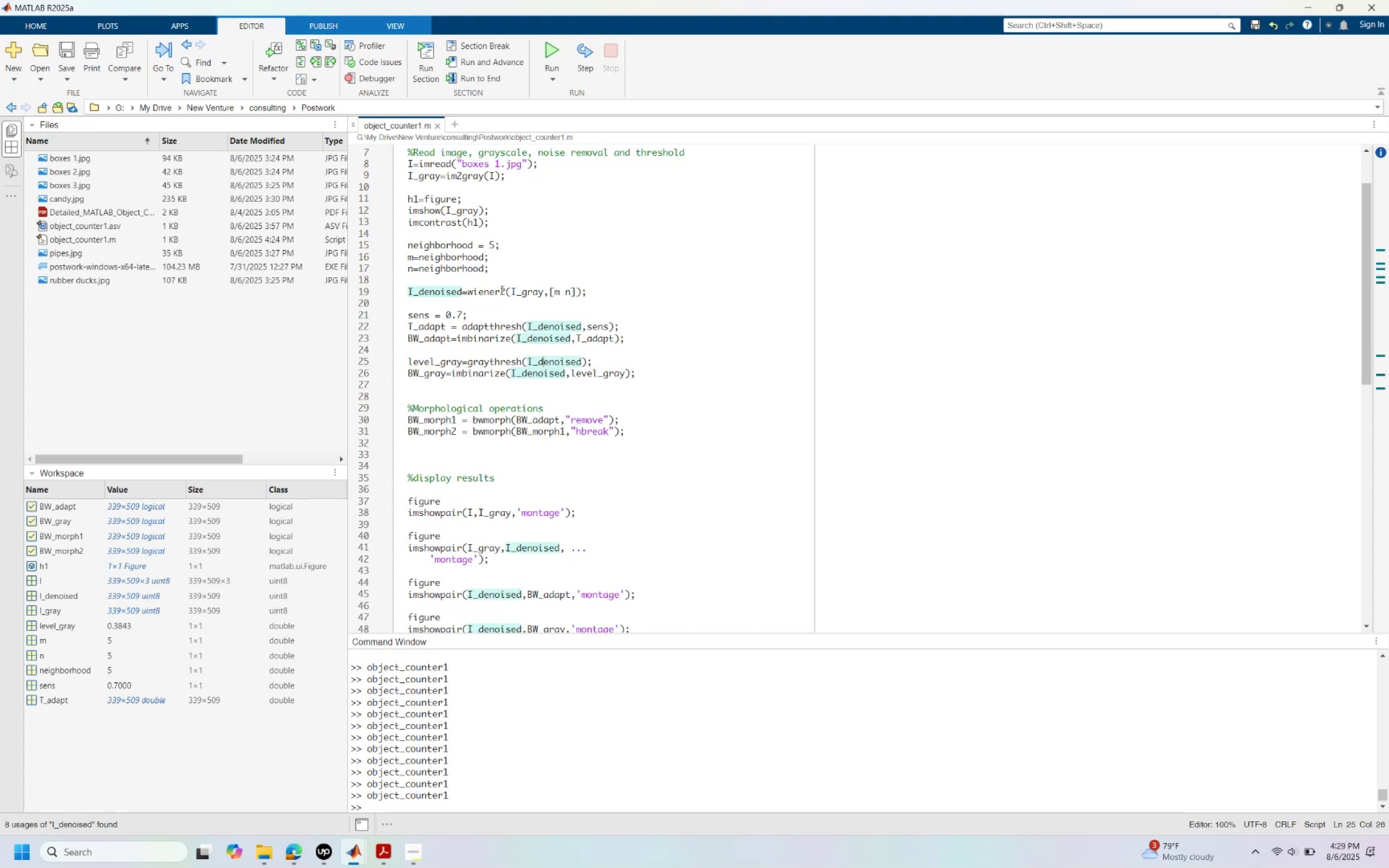 
left_click([468, 800])
 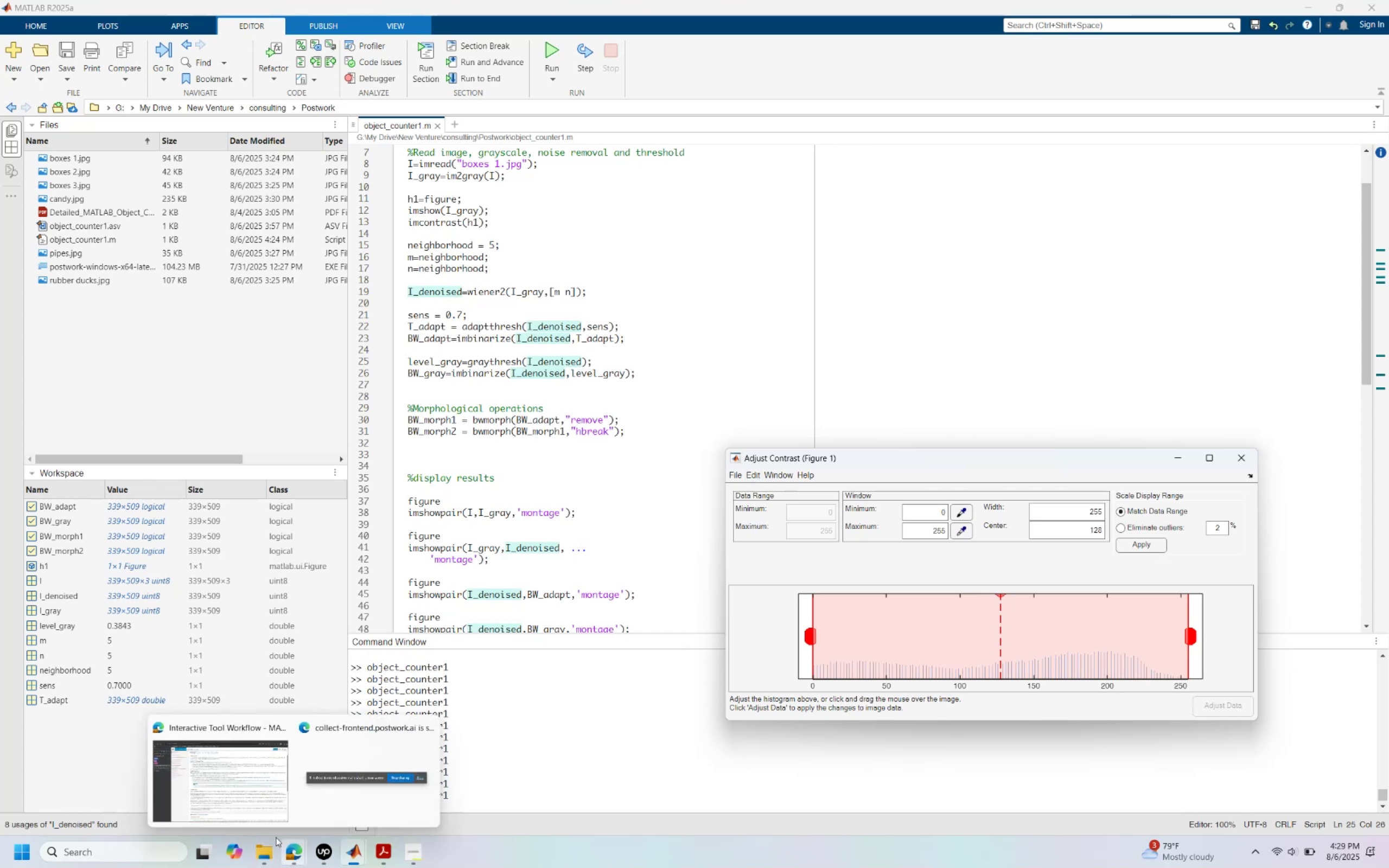 
wait(14.01)
 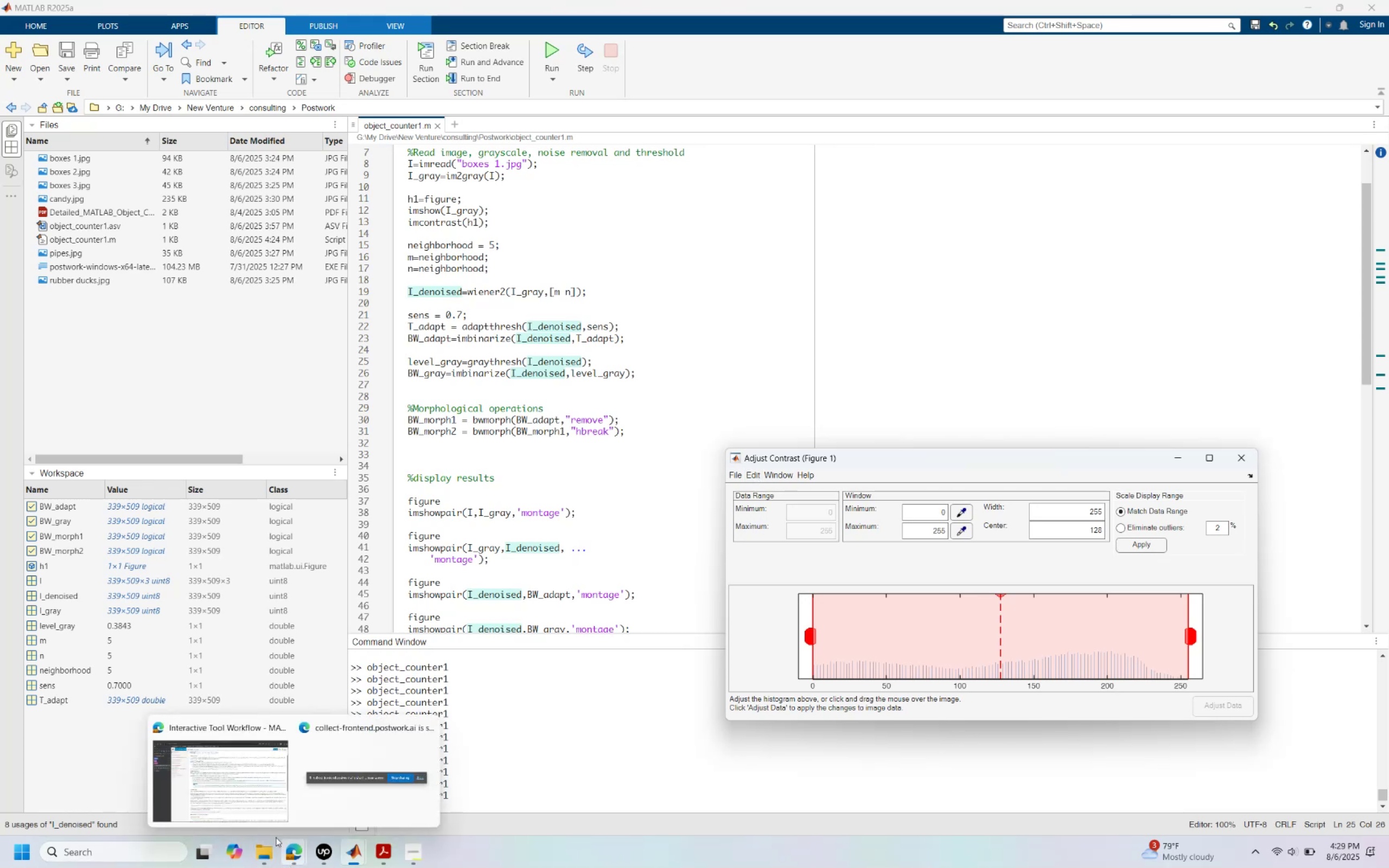 
scroll: coordinate [636, 526], scroll_direction: up, amount: 5.0
 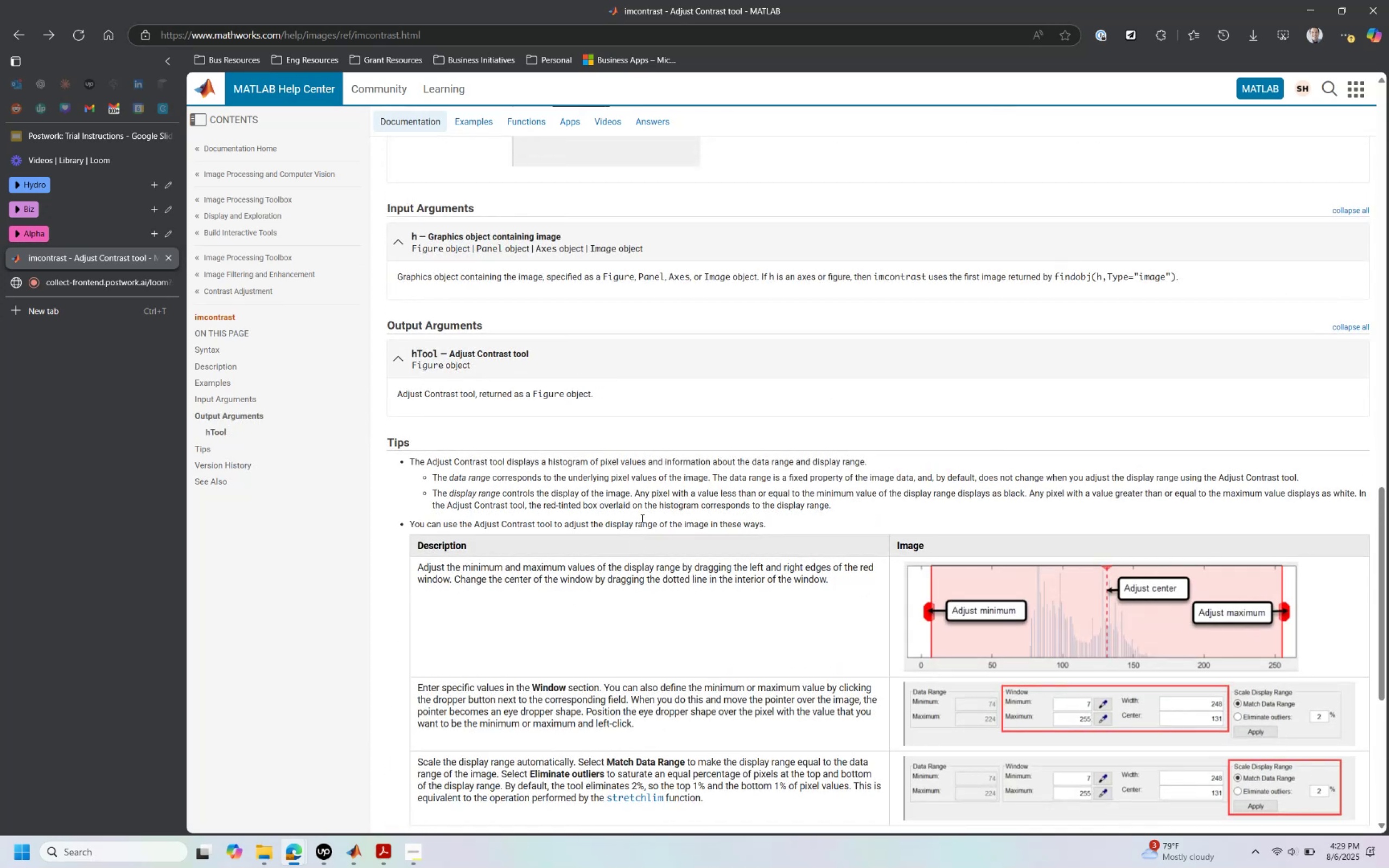 
wait(6.34)
 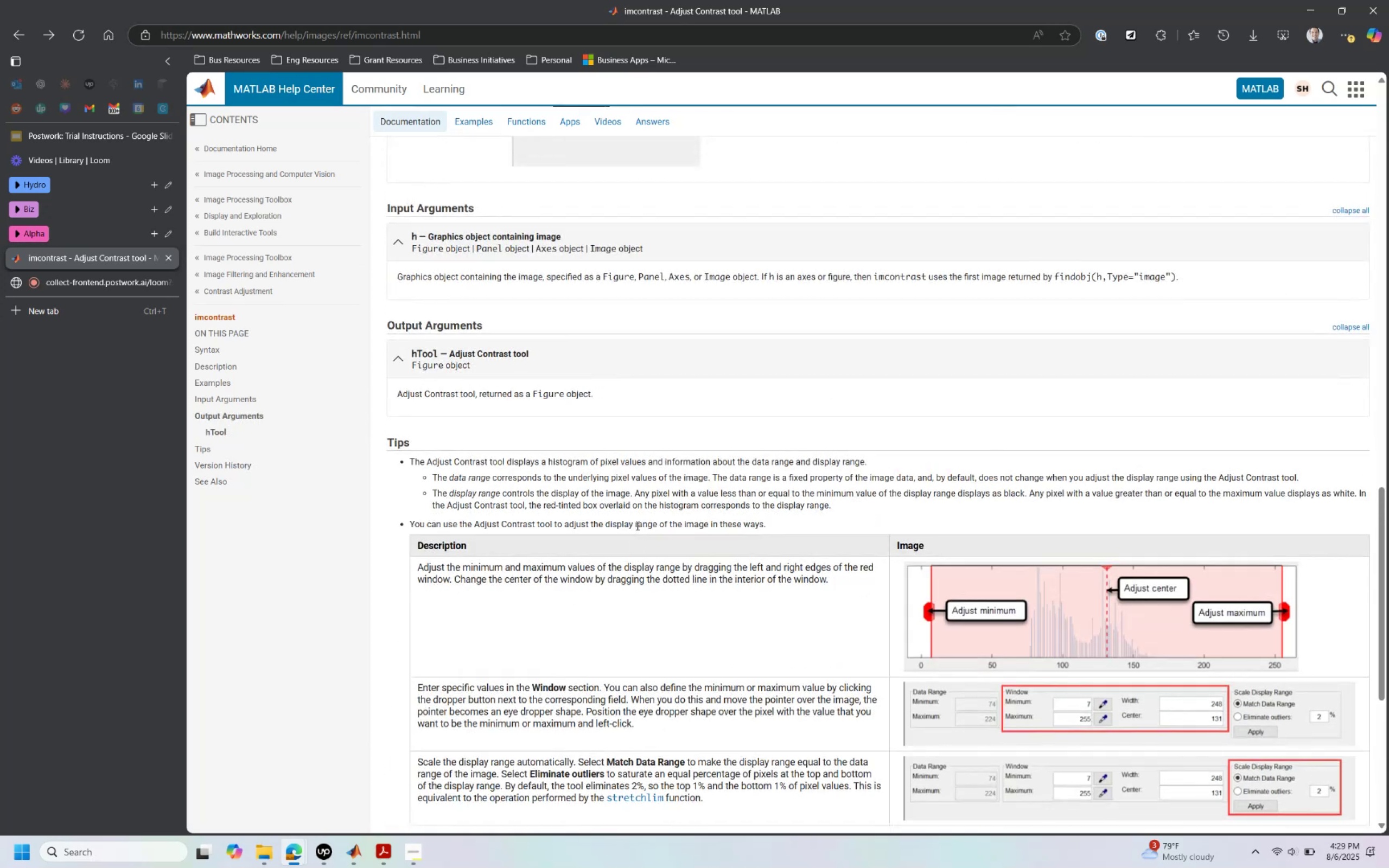 
scroll: coordinate [643, 514], scroll_direction: down, amount: 3.0
 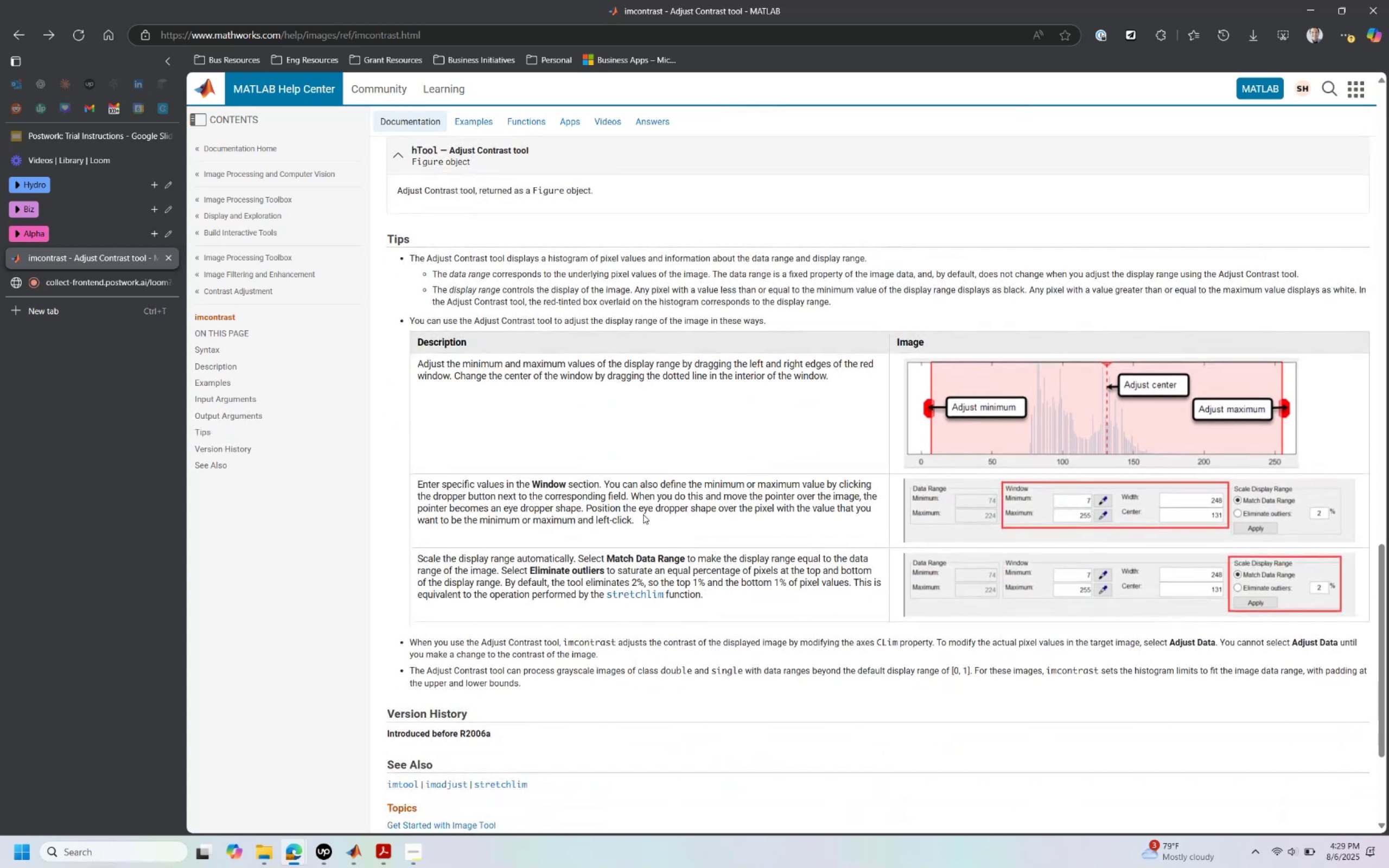 
scroll: coordinate [645, 512], scroll_direction: up, amount: 9.0
 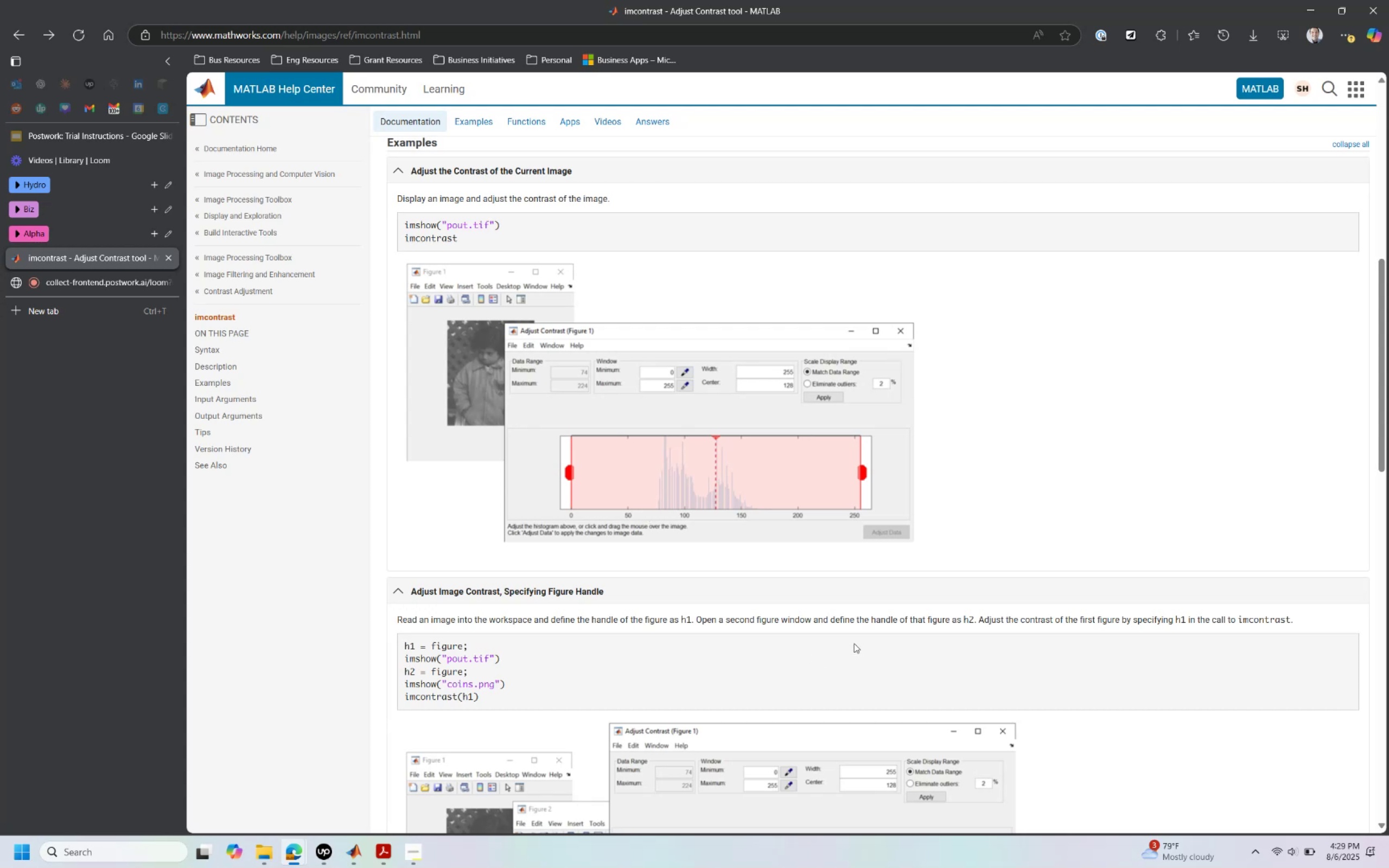 
wait(14.86)
 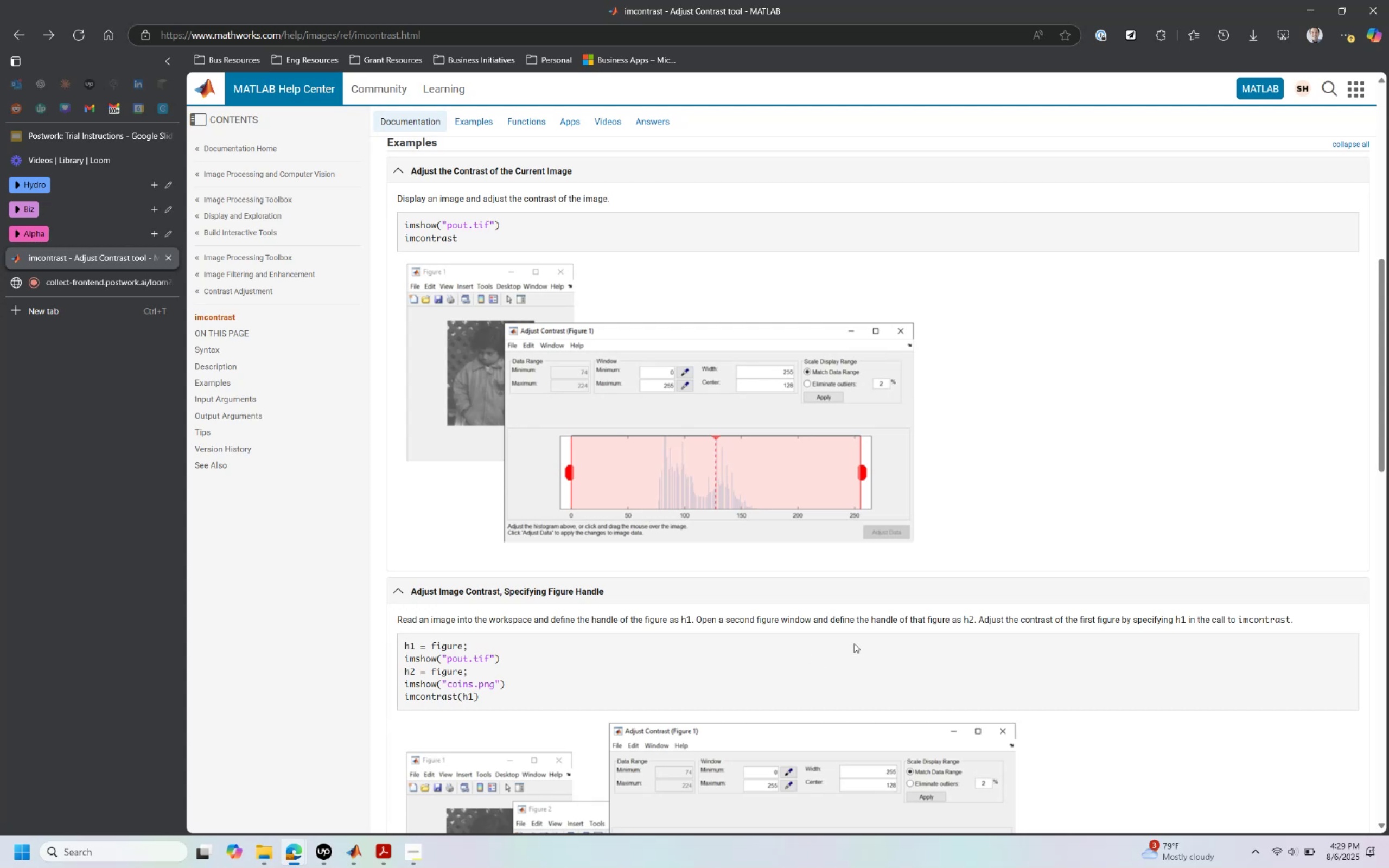 
scroll: coordinate [807, 598], scroll_direction: down, amount: 2.0
 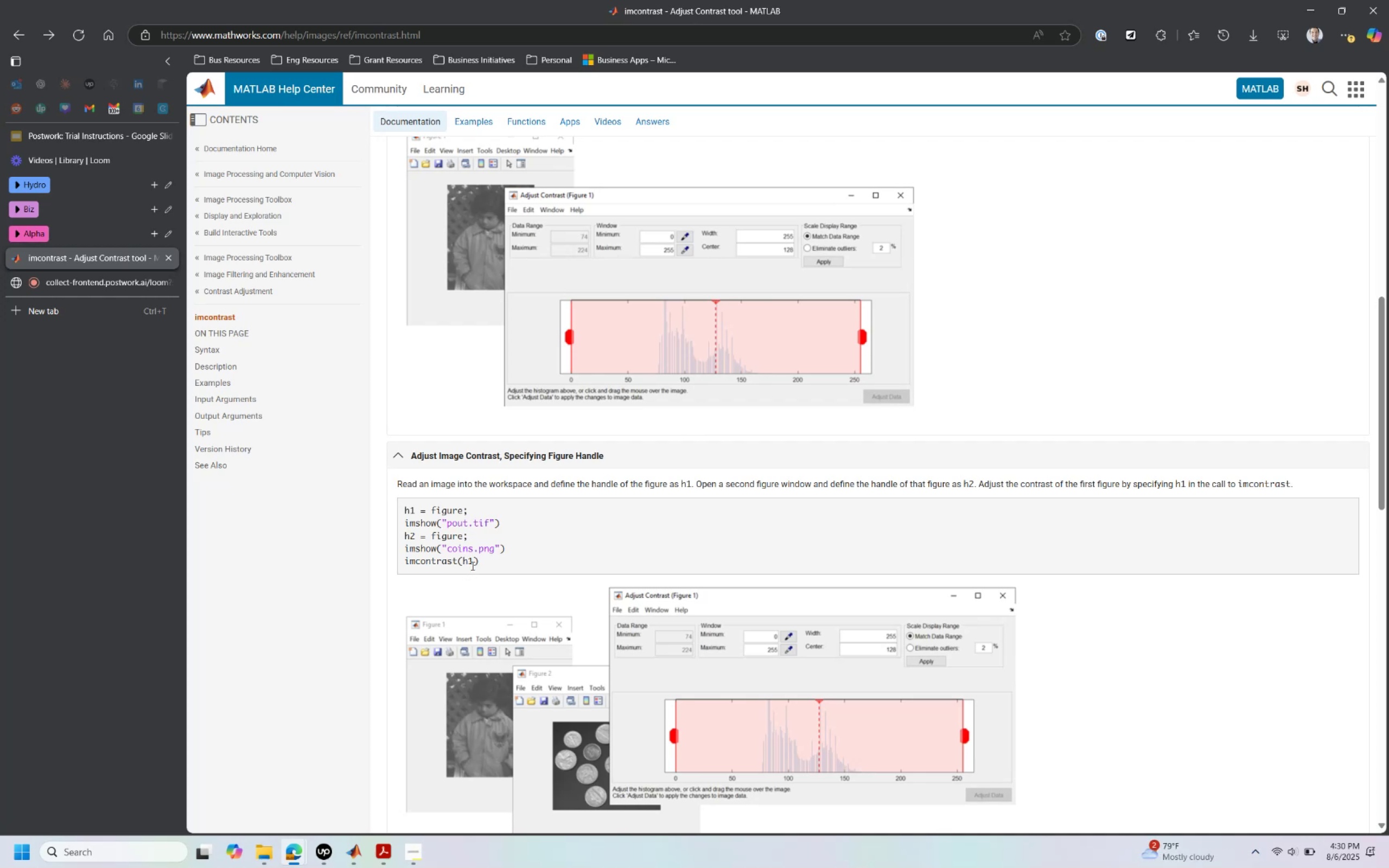 
wait(15.97)
 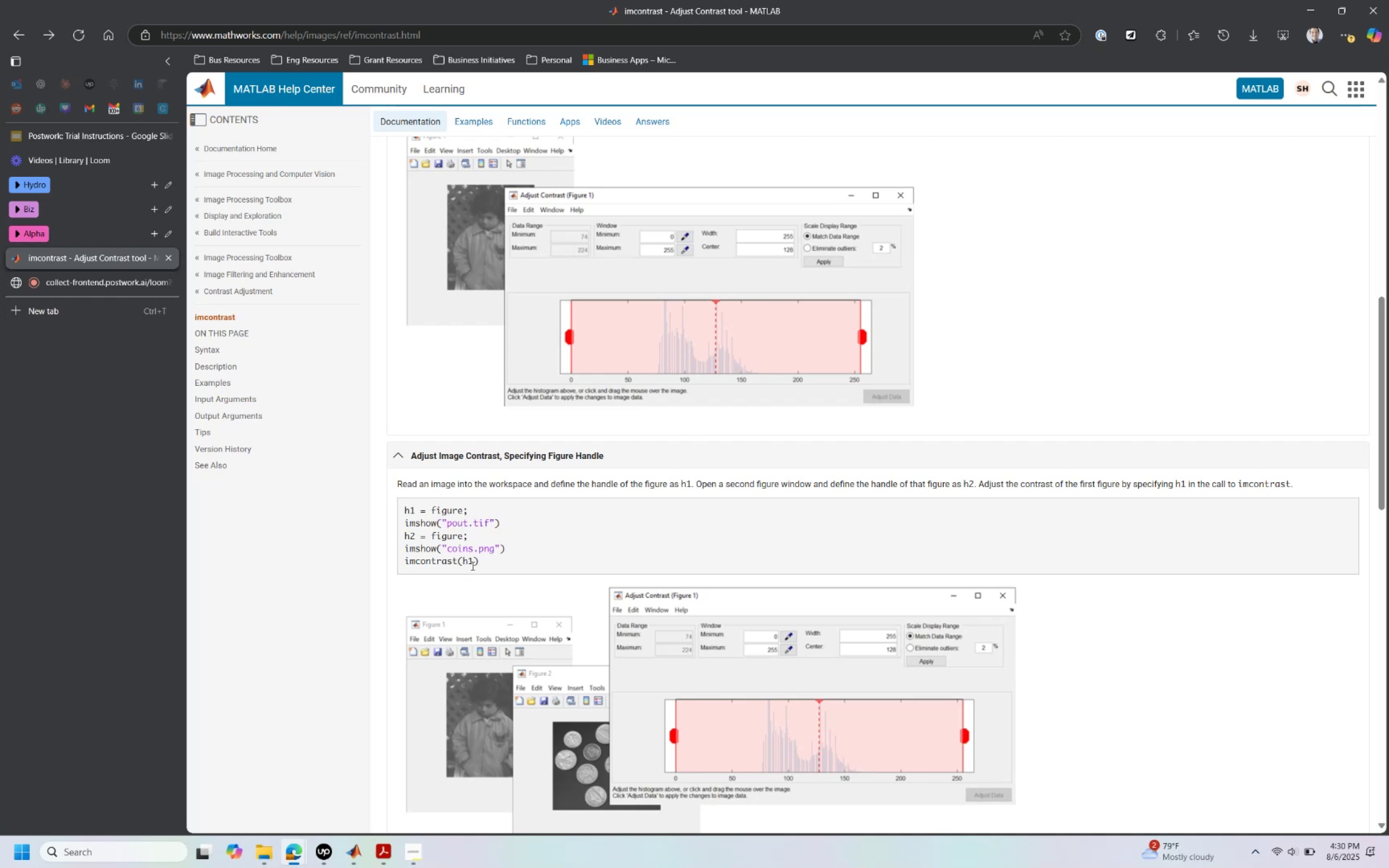 
scroll: coordinate [799, 540], scroll_direction: down, amount: 8.0
 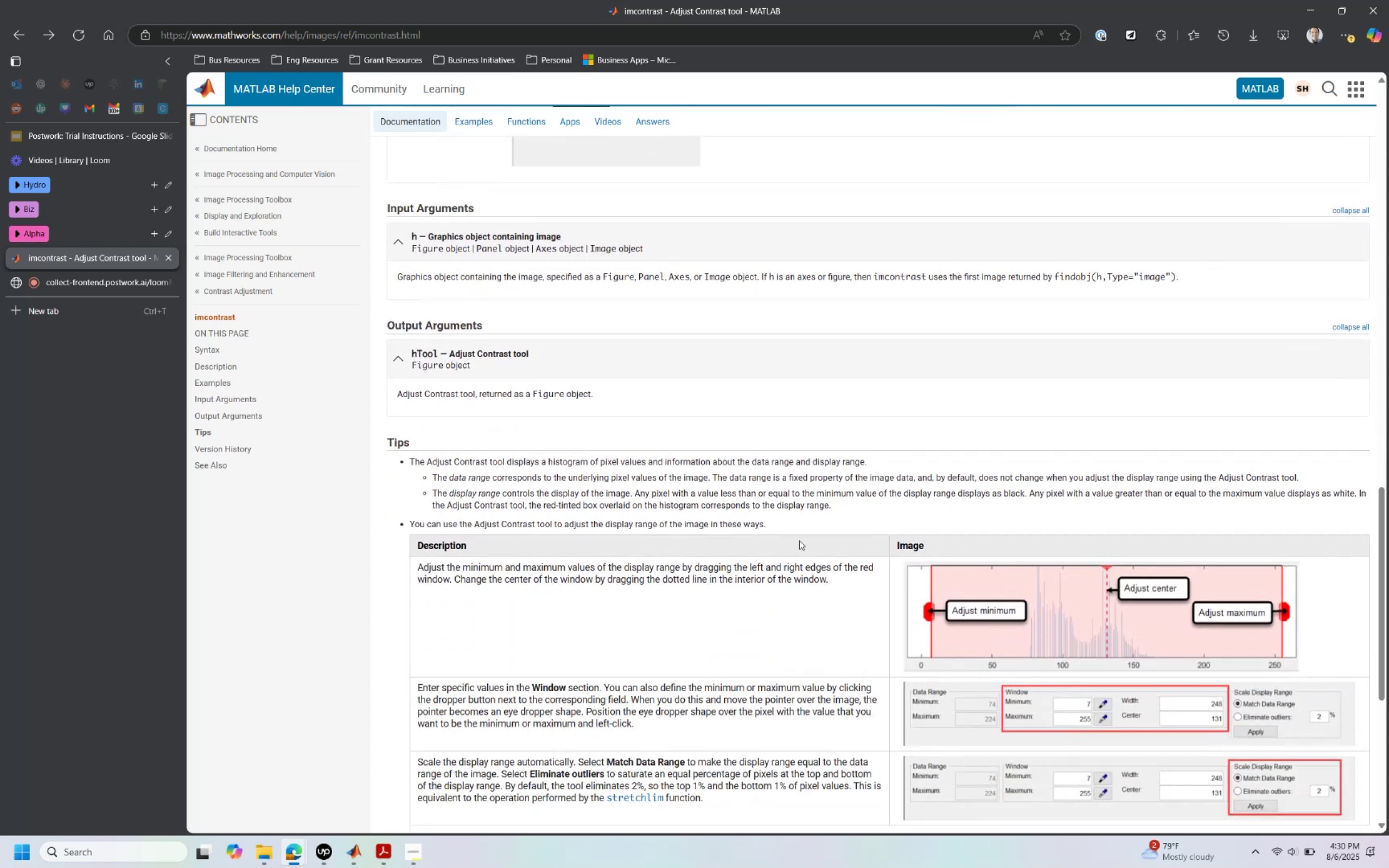 
scroll: coordinate [799, 540], scroll_direction: down, amount: 1.0
 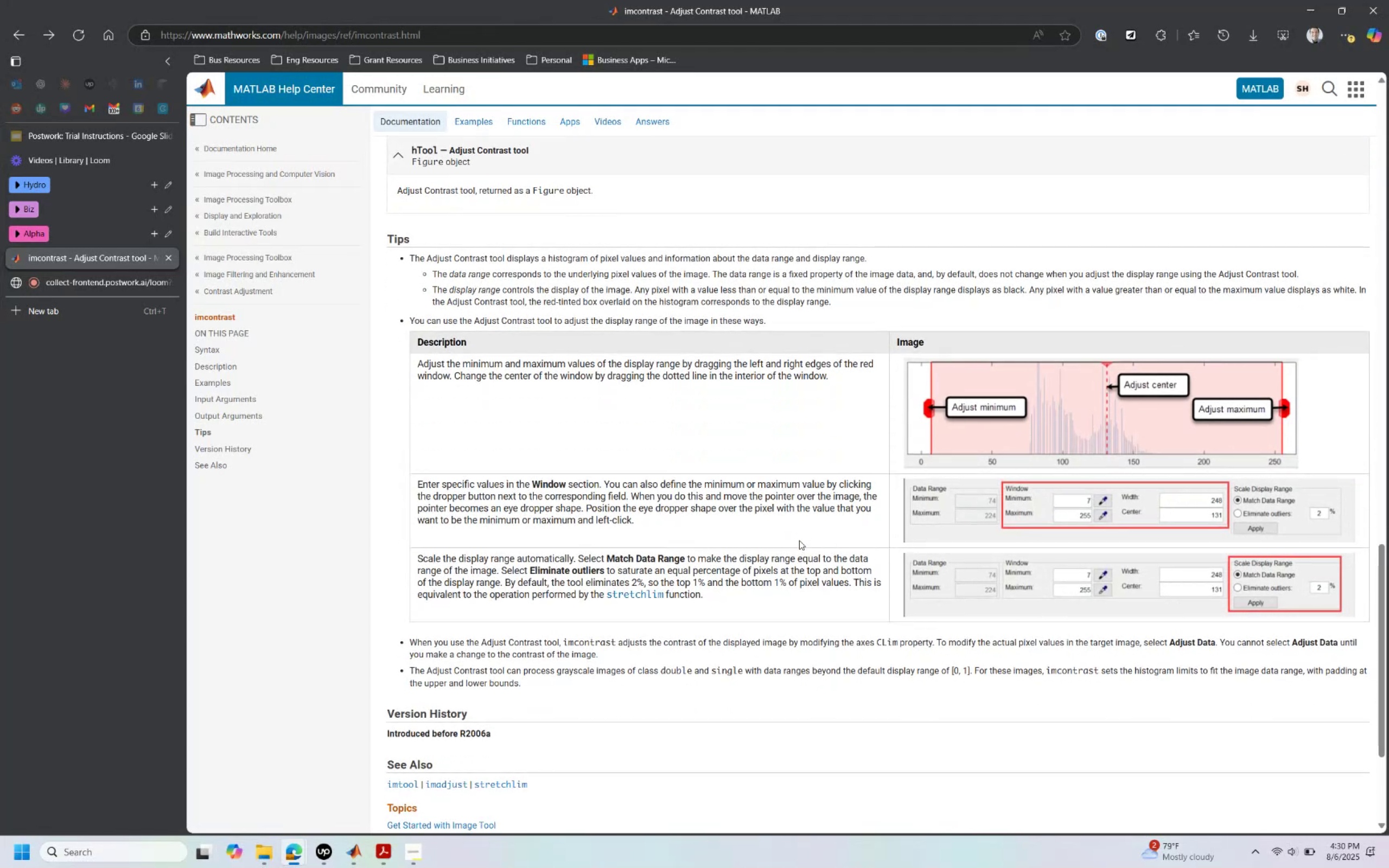 
wait(6.58)
 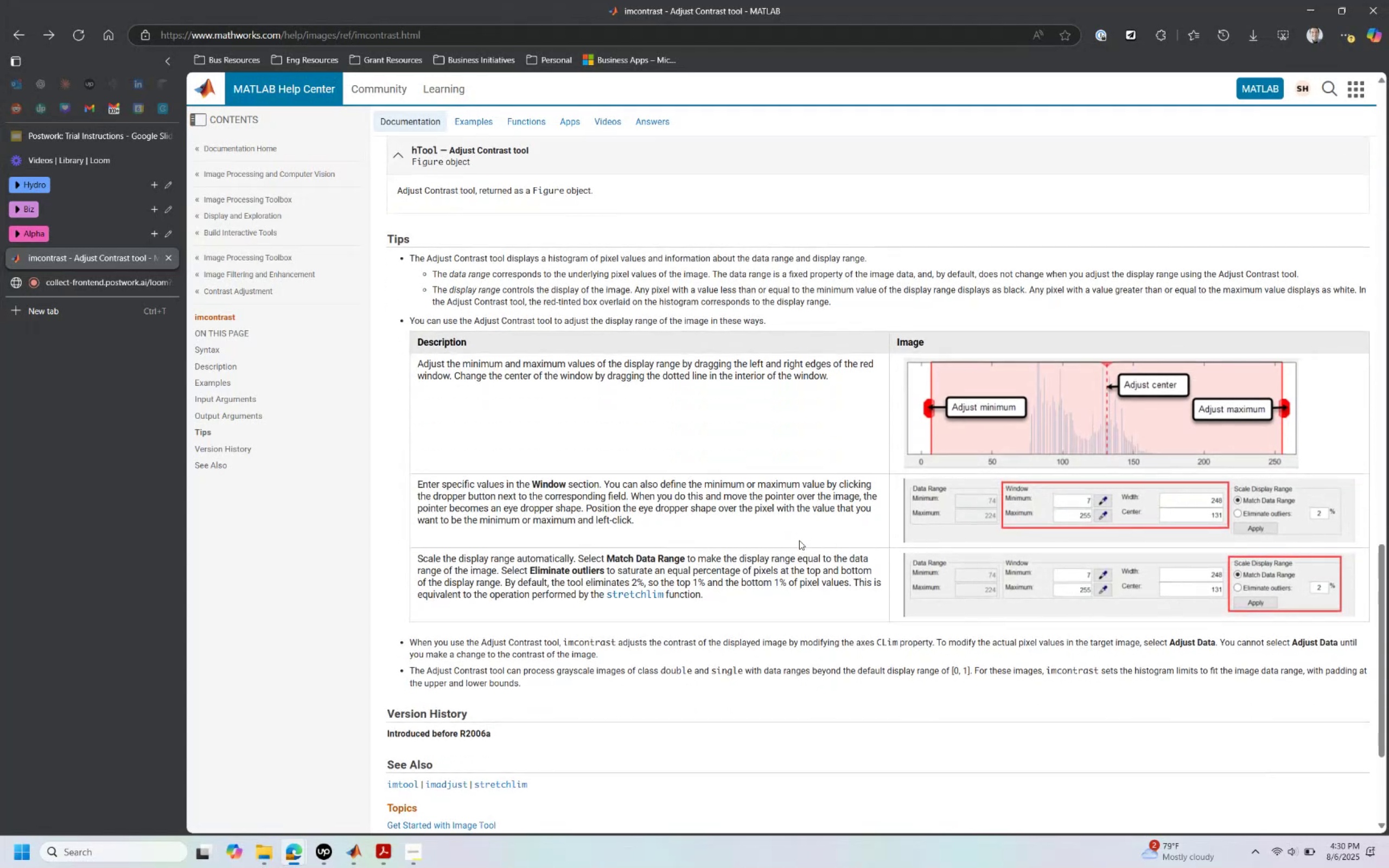 
scroll: coordinate [799, 540], scroll_direction: down, amount: 2.0
 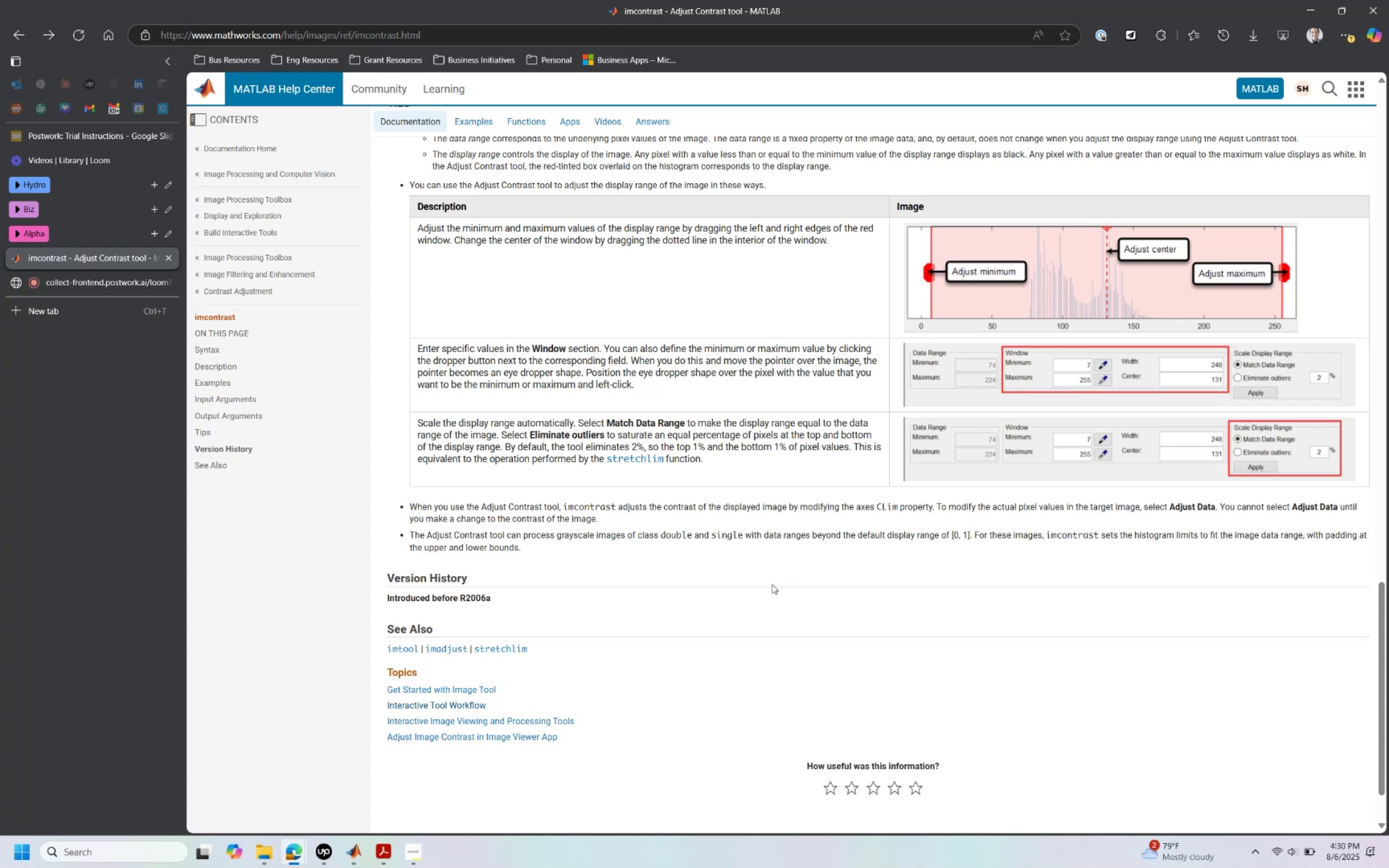 
wait(8.79)
 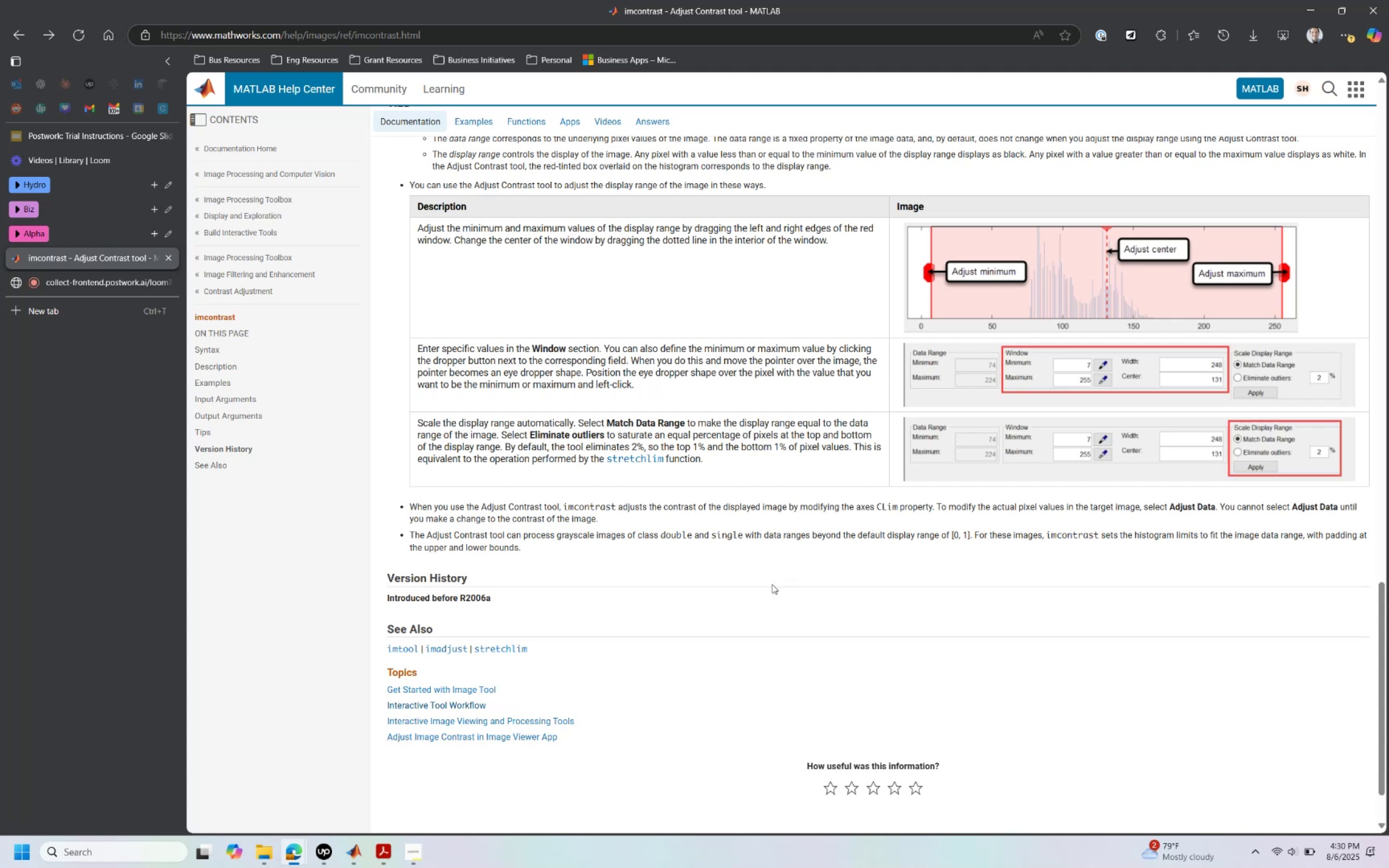 
scroll: coordinate [775, 571], scroll_direction: down, amount: 2.0
 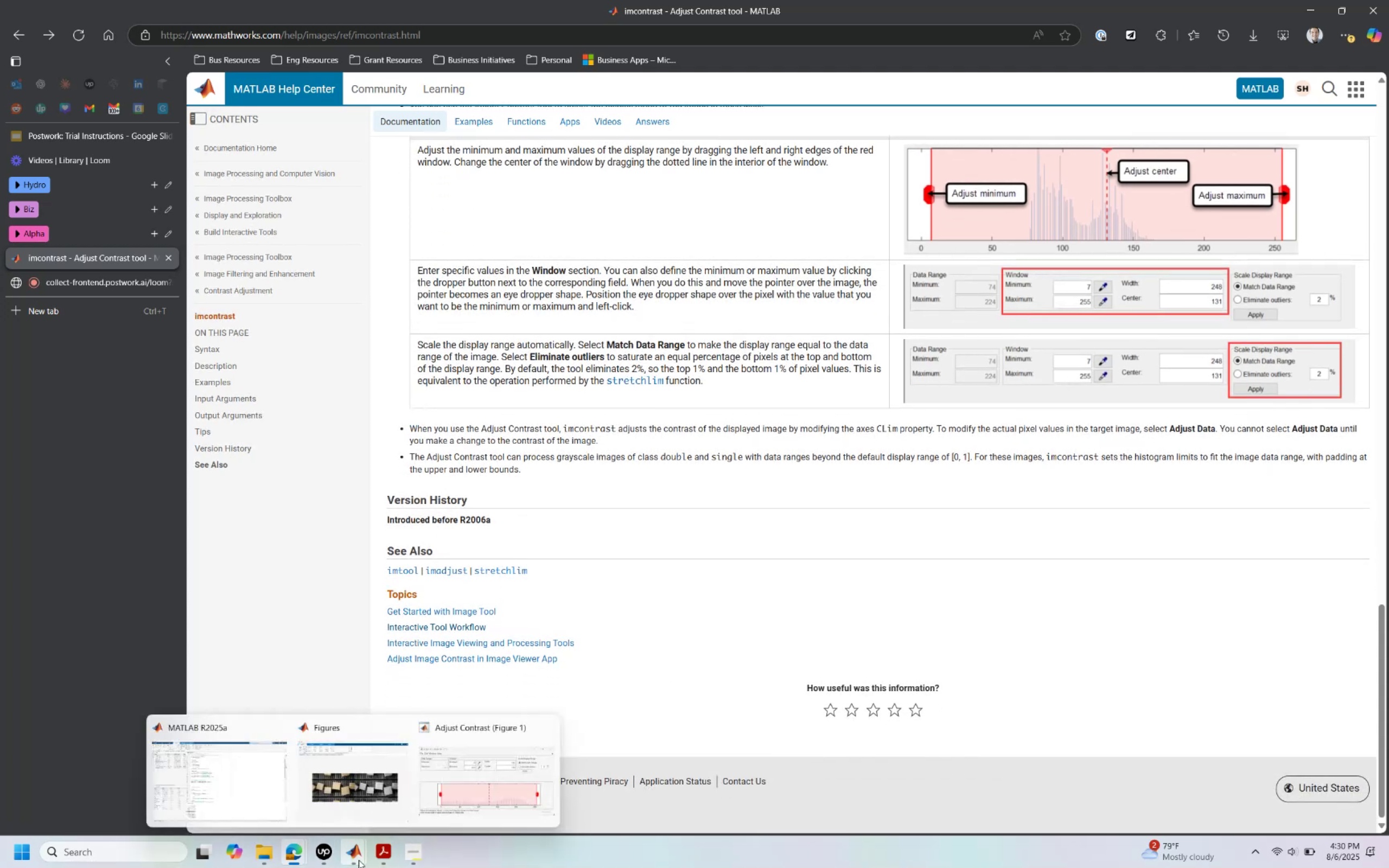 
left_click([248, 790])
 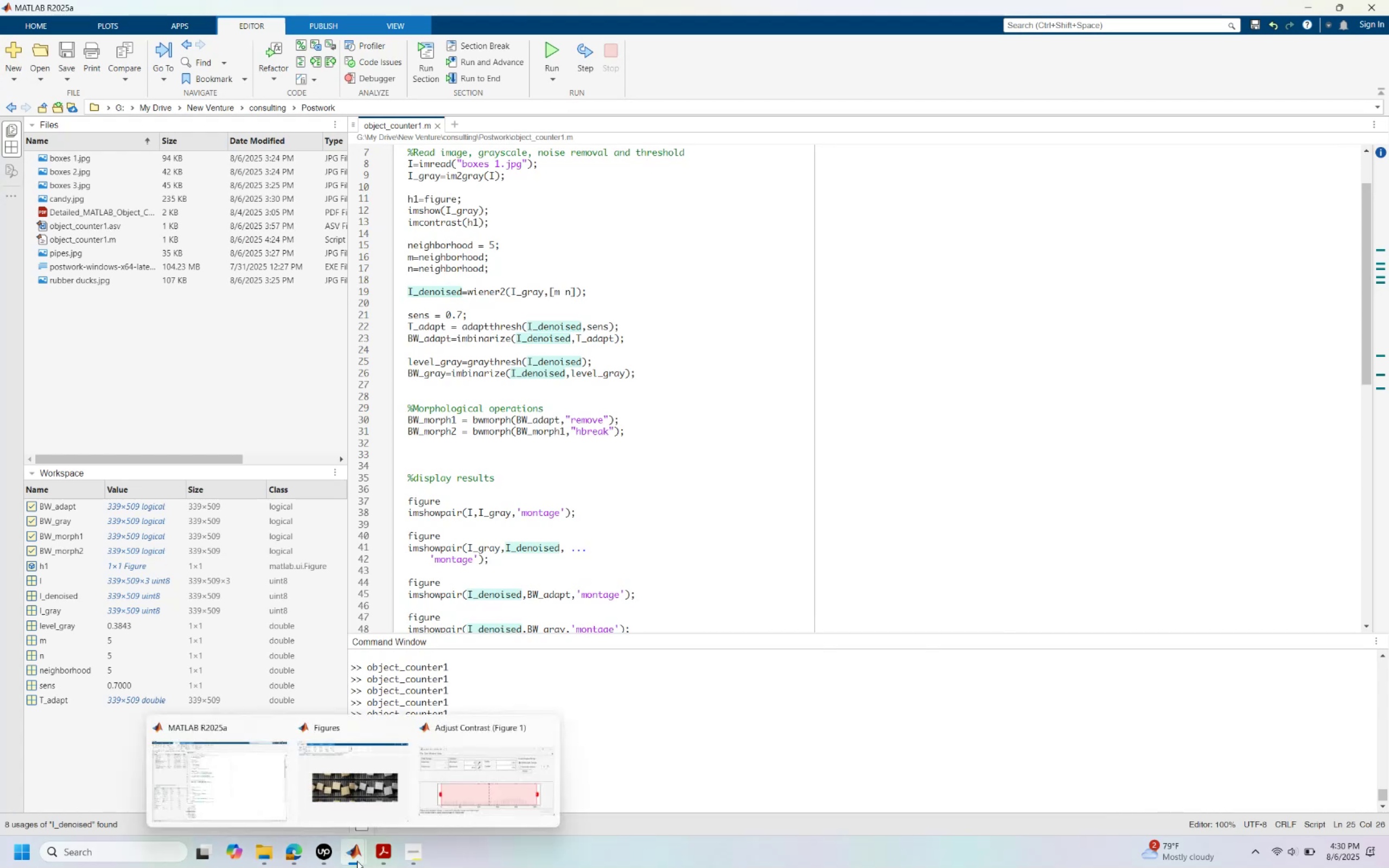 
left_click([358, 797])
 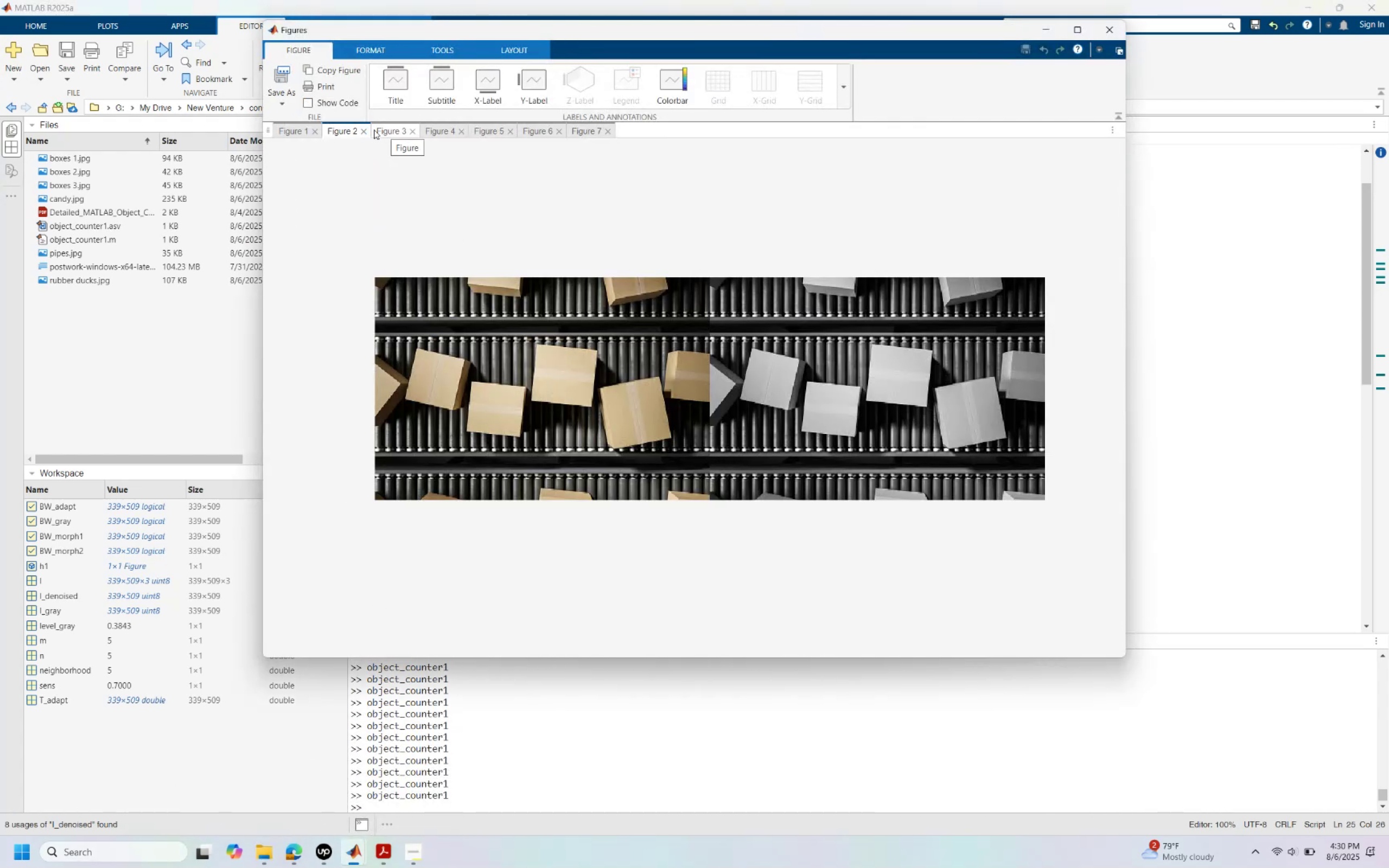 
left_click([289, 129])
 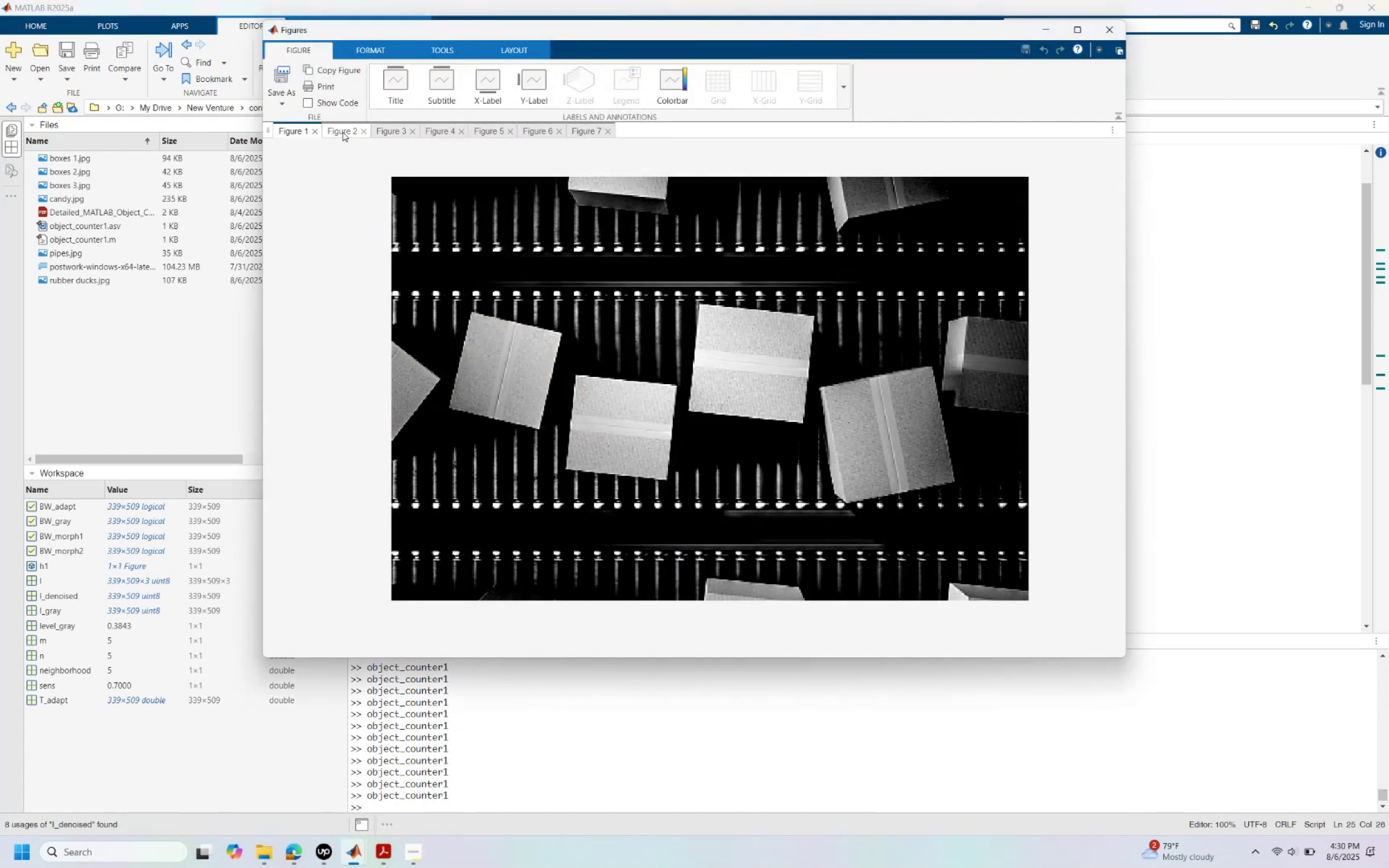 
left_click([342, 132])
 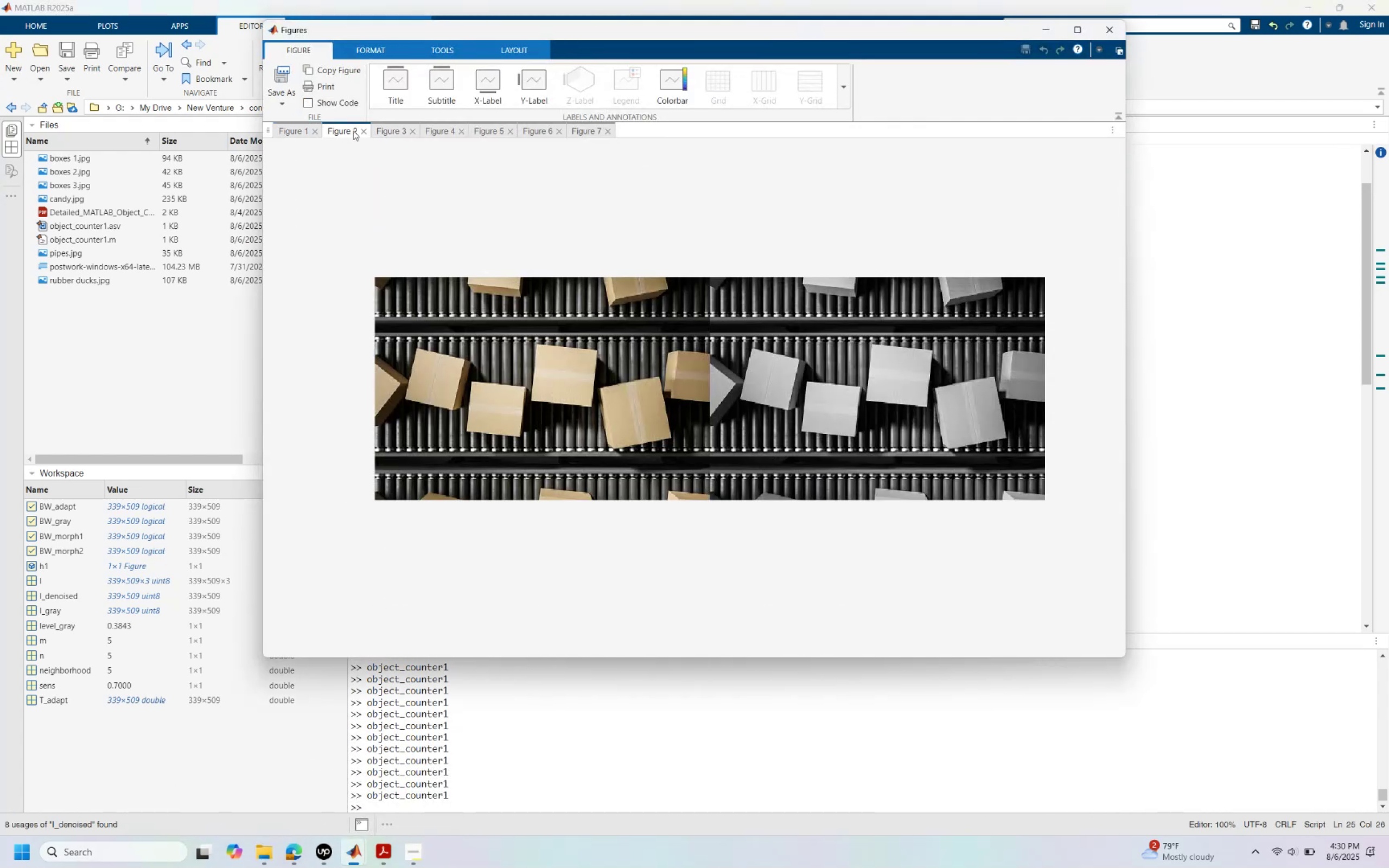 
left_click([388, 132])
 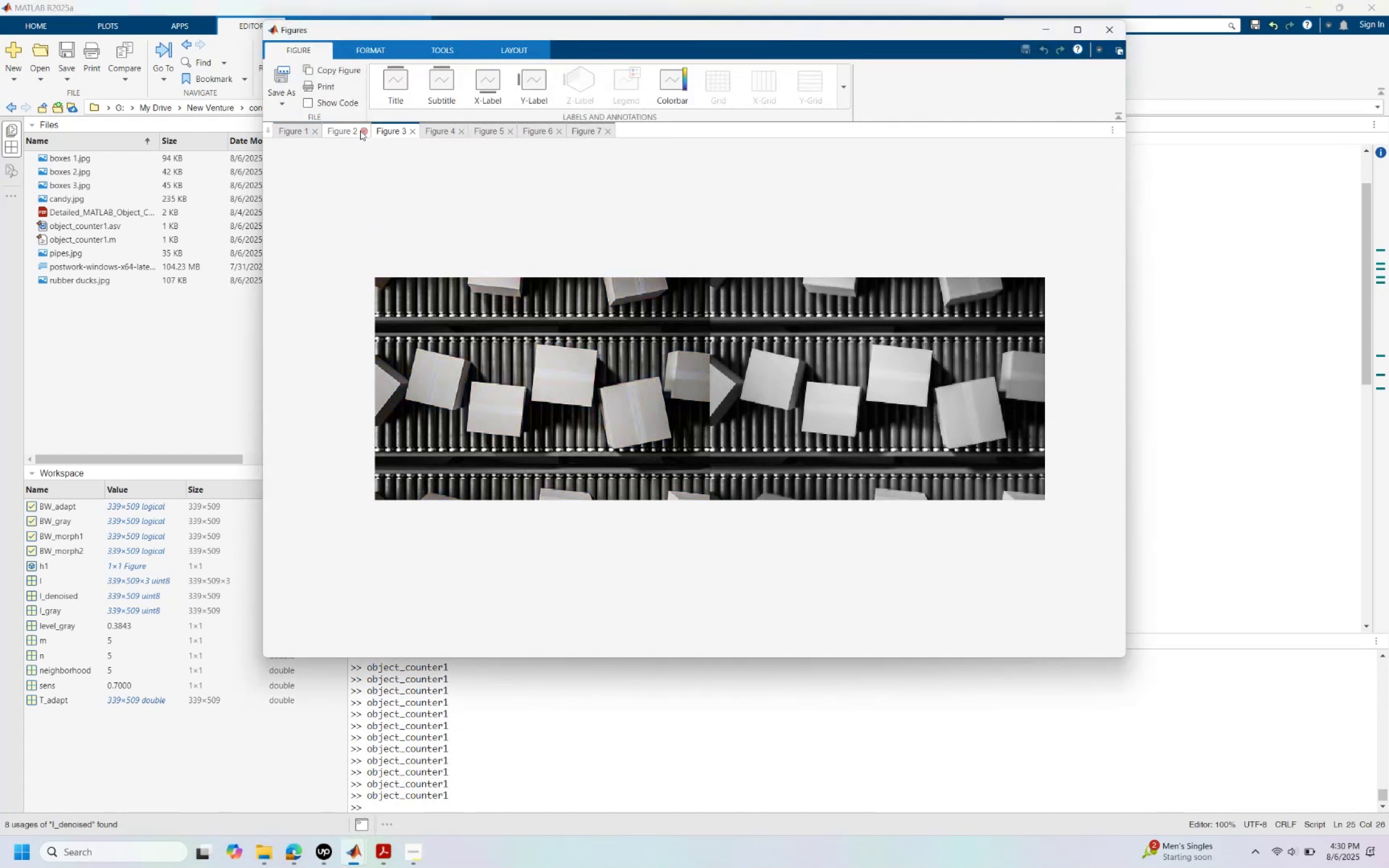 
left_click([341, 132])
 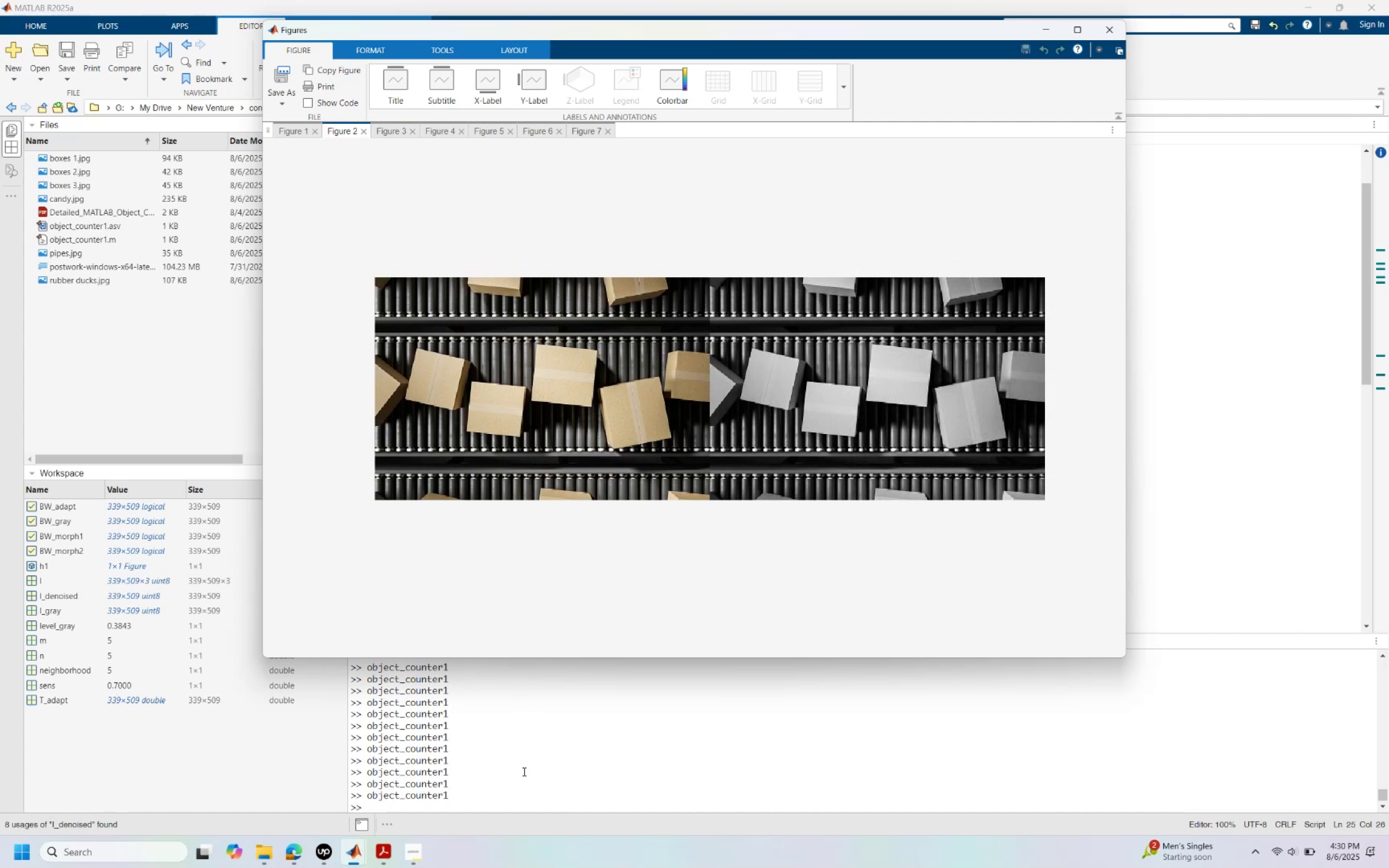 
wait(5.88)
 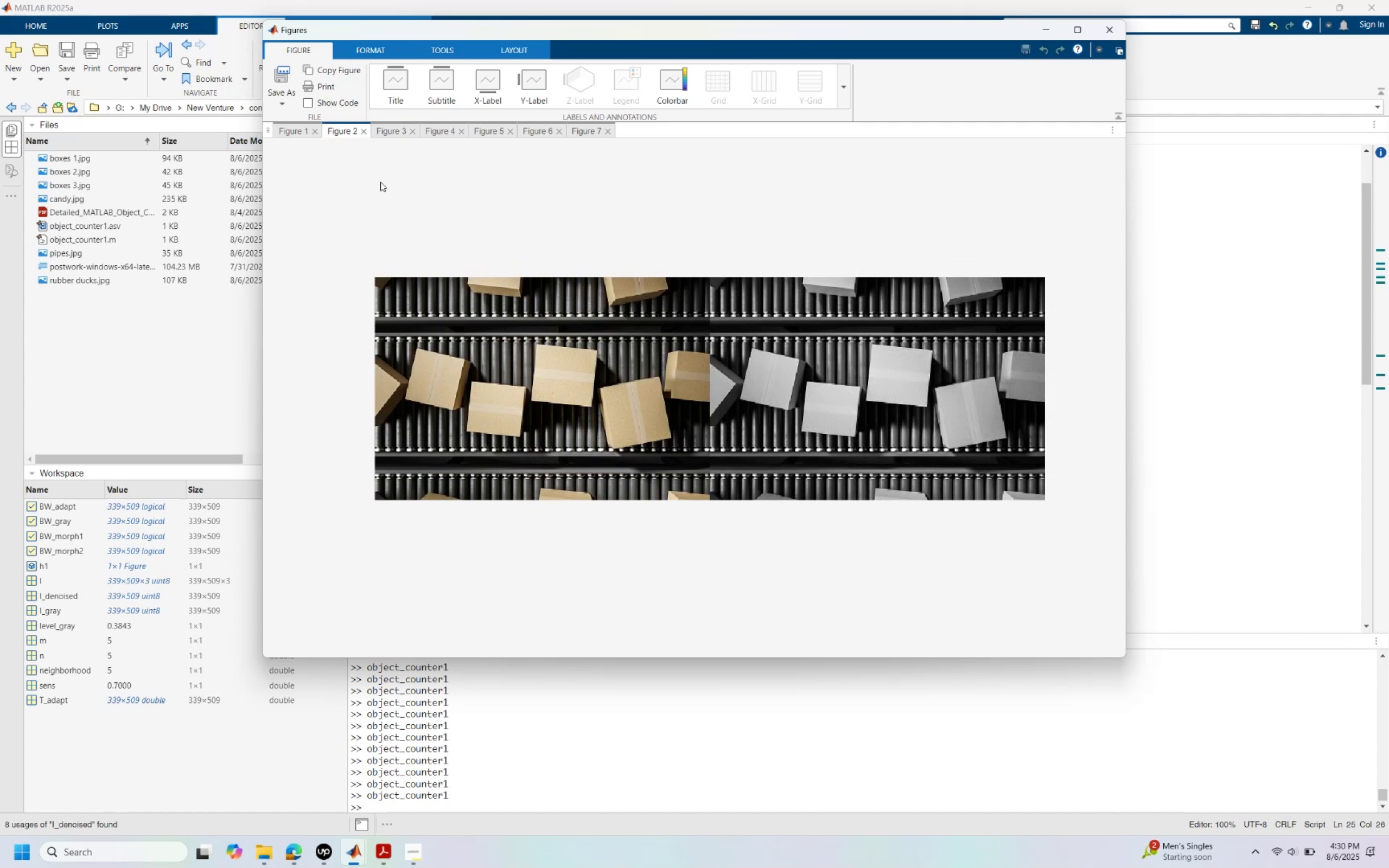 
left_click([523, 771])
 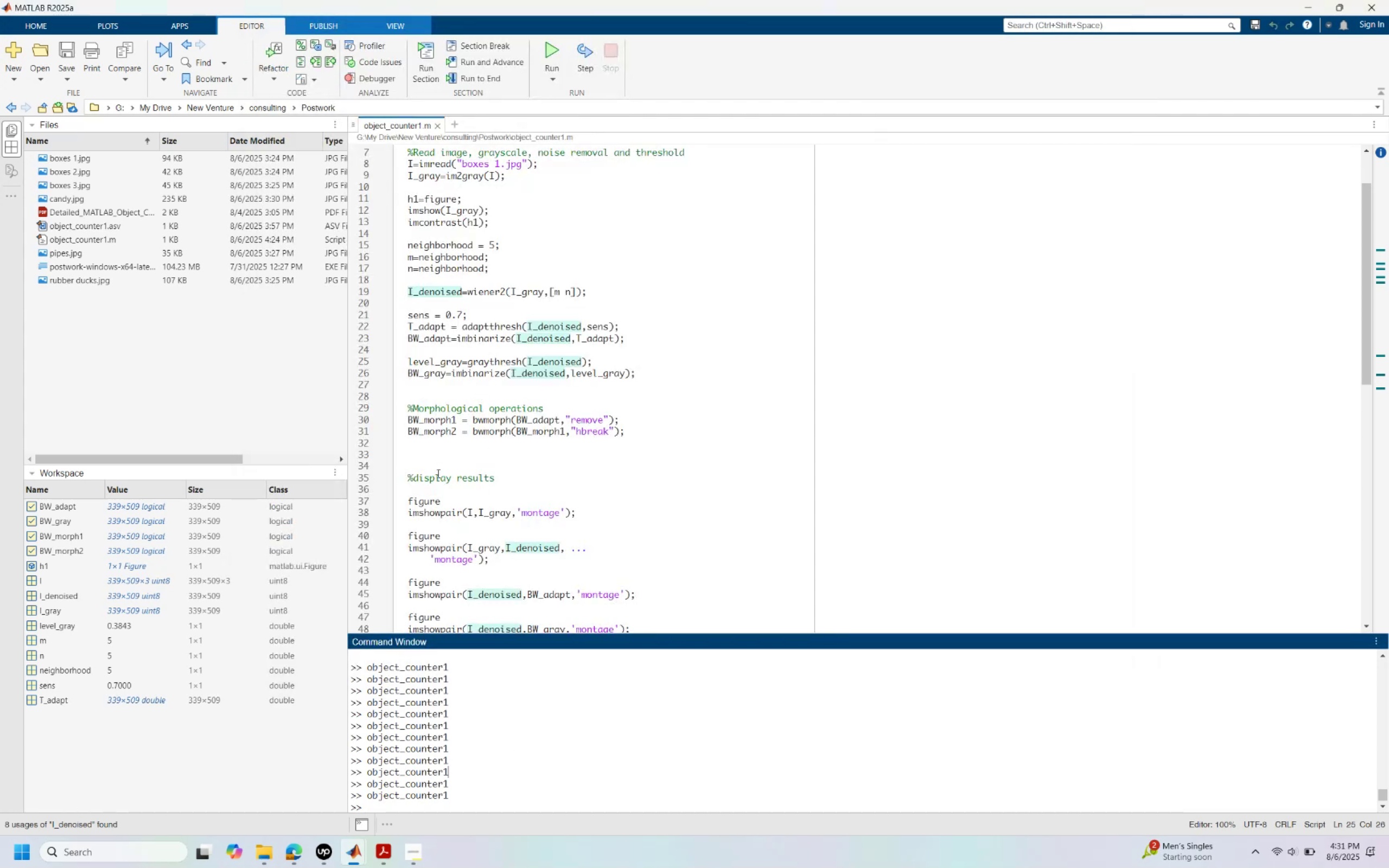 
scroll: coordinate [462, 537], scroll_direction: down, amount: 2.0
 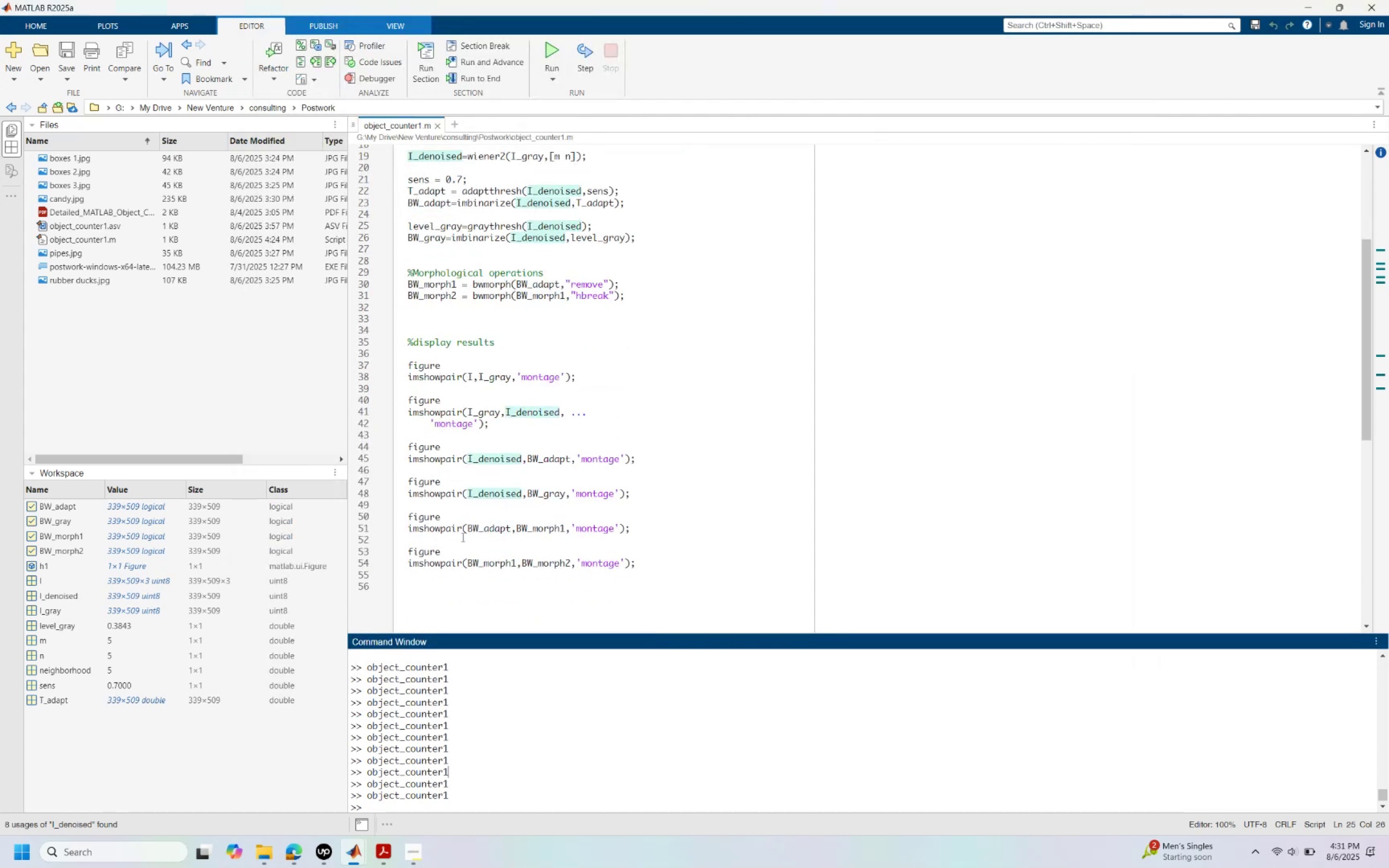 
scroll: coordinate [462, 537], scroll_direction: up, amount: 2.0
 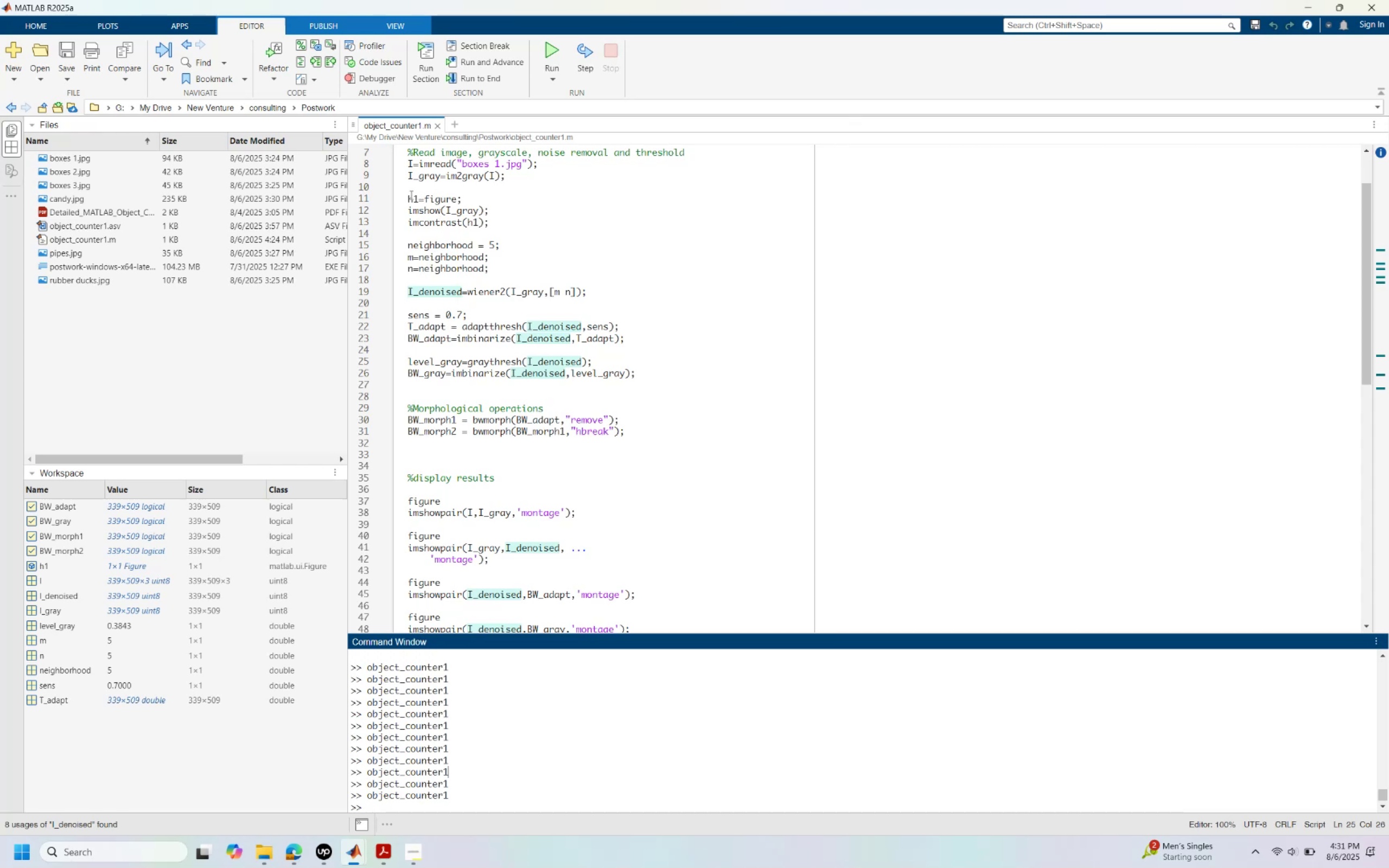 
wait(5.42)
 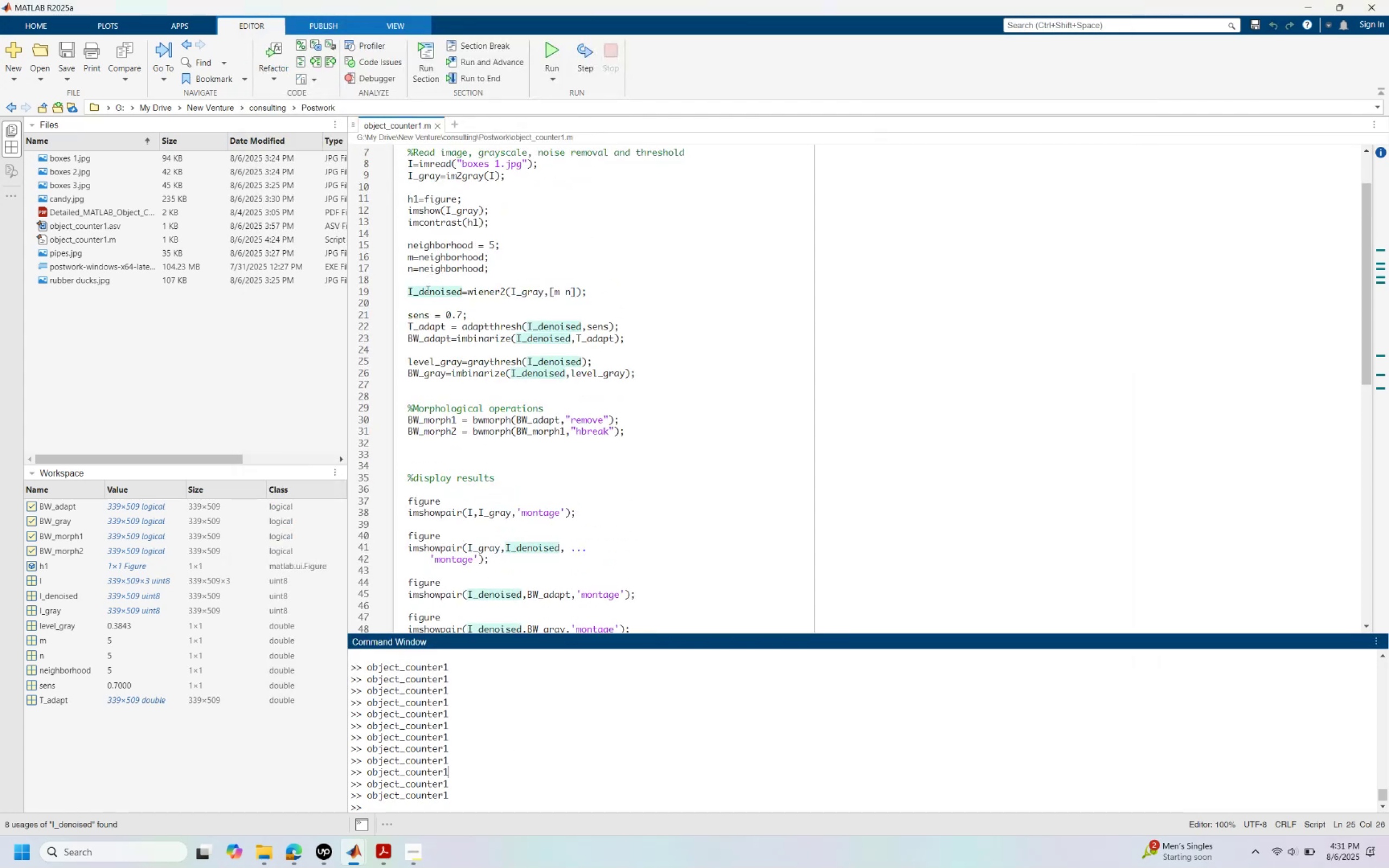 
left_click([410, 195])
 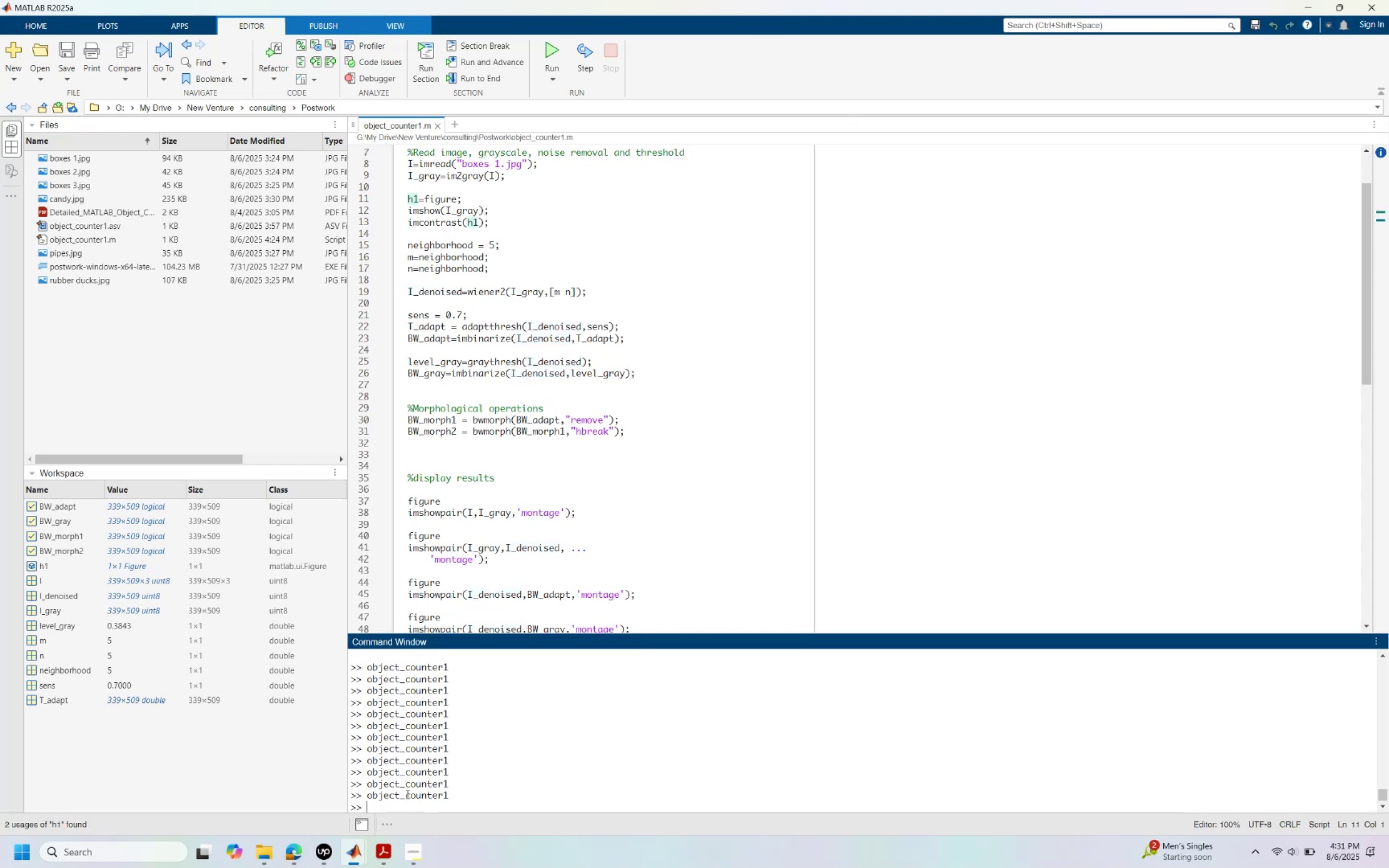 
type(h1)
 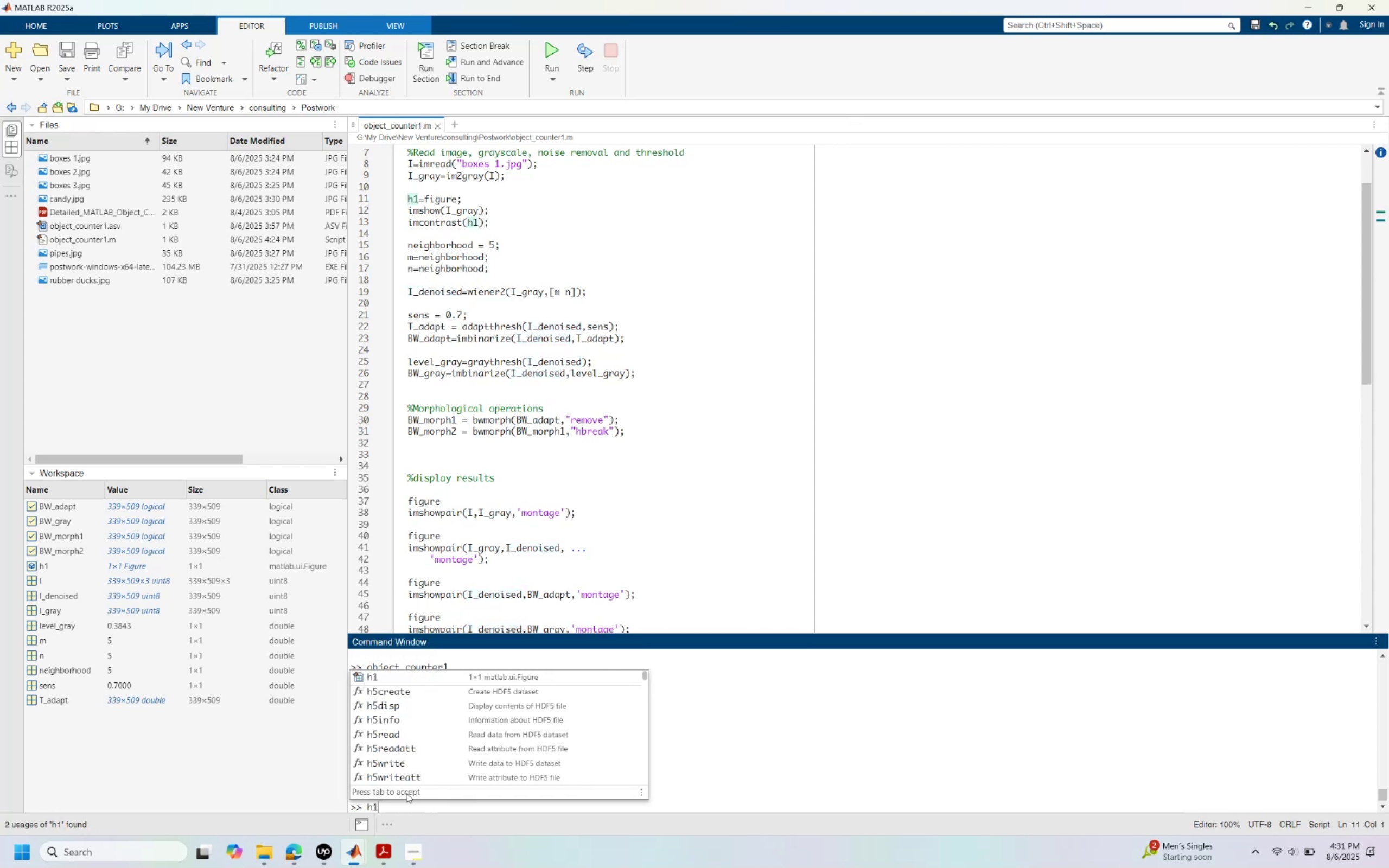 
key(Enter)
 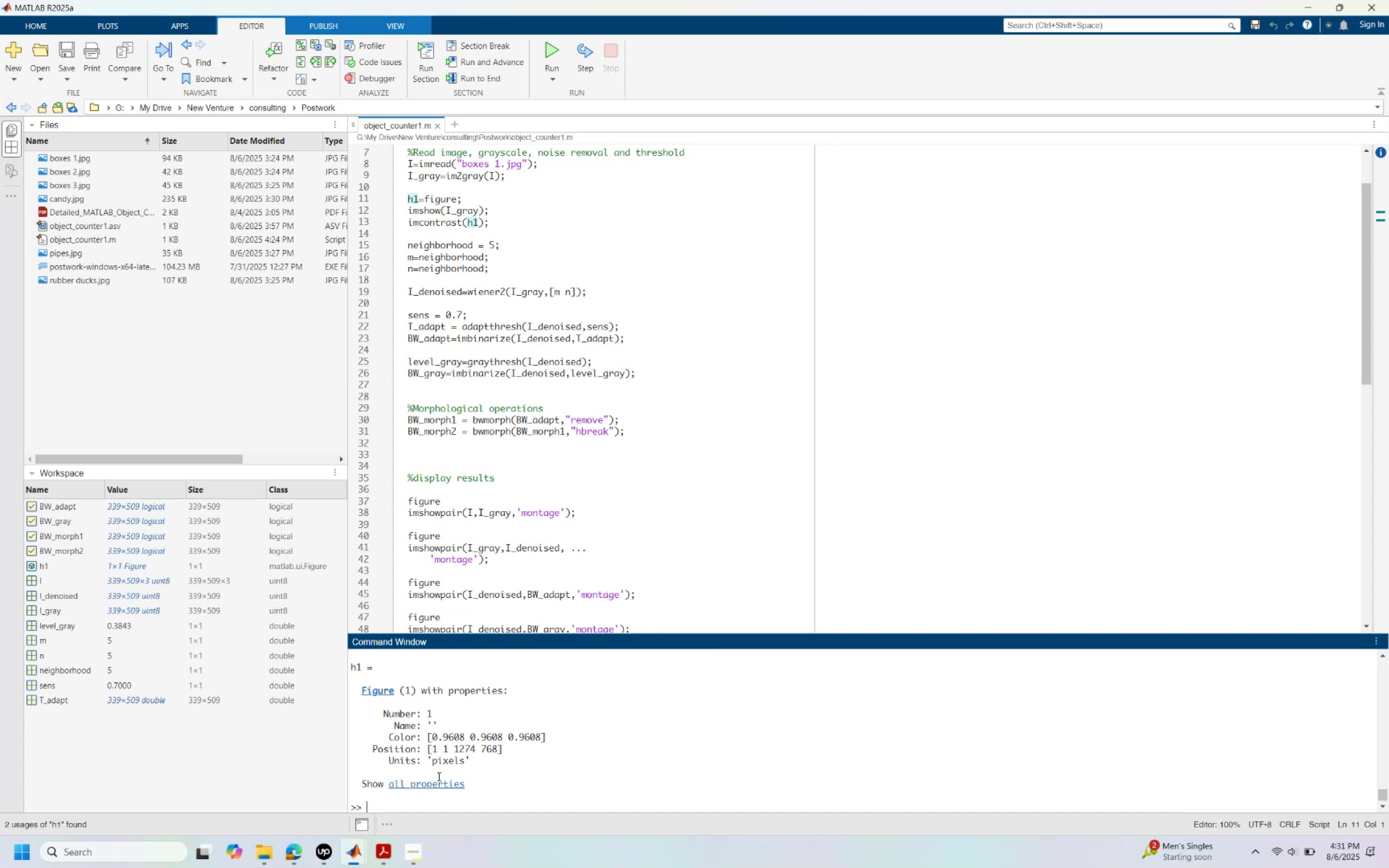 
wait(10.38)
 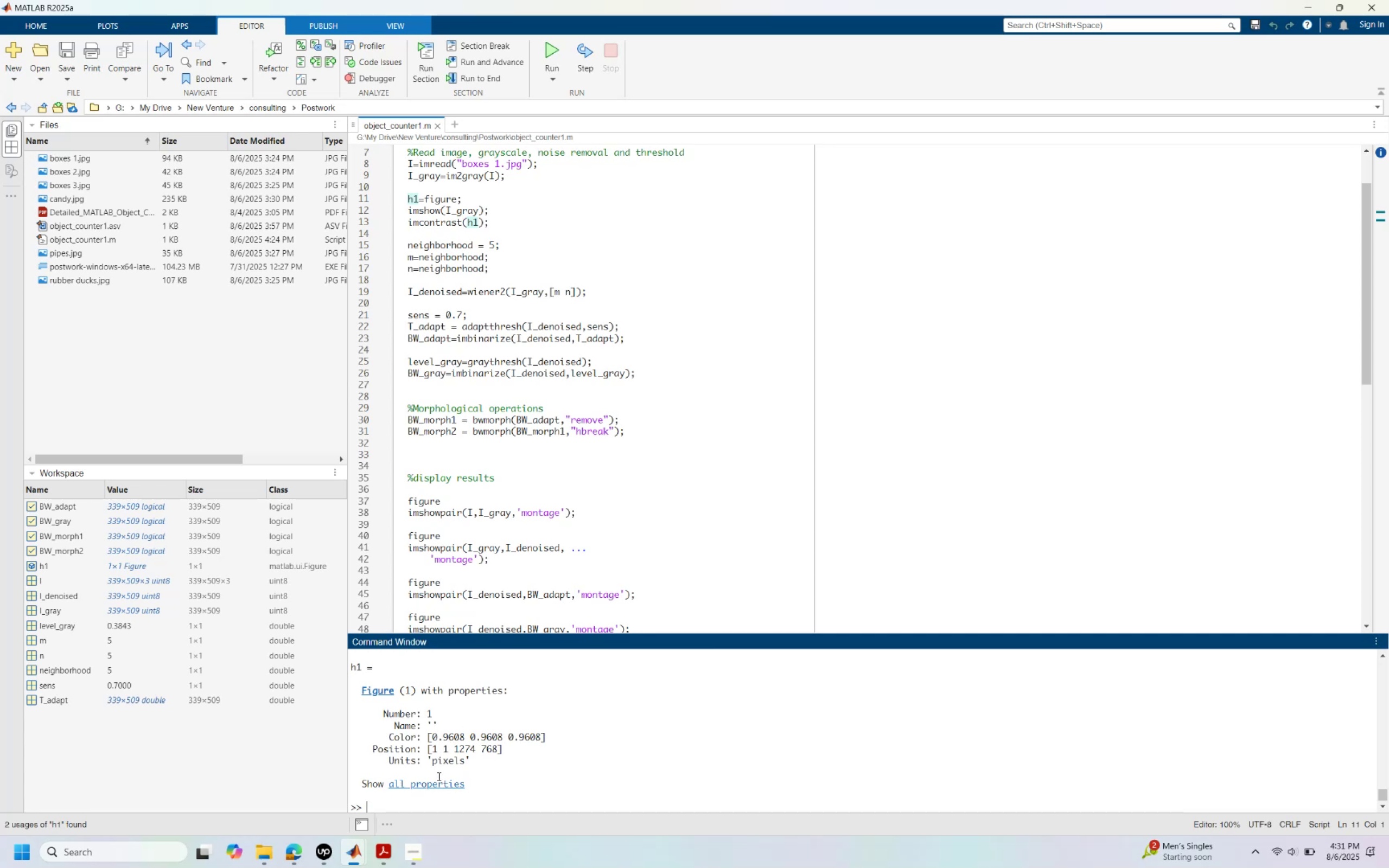 
left_click([434, 782])
 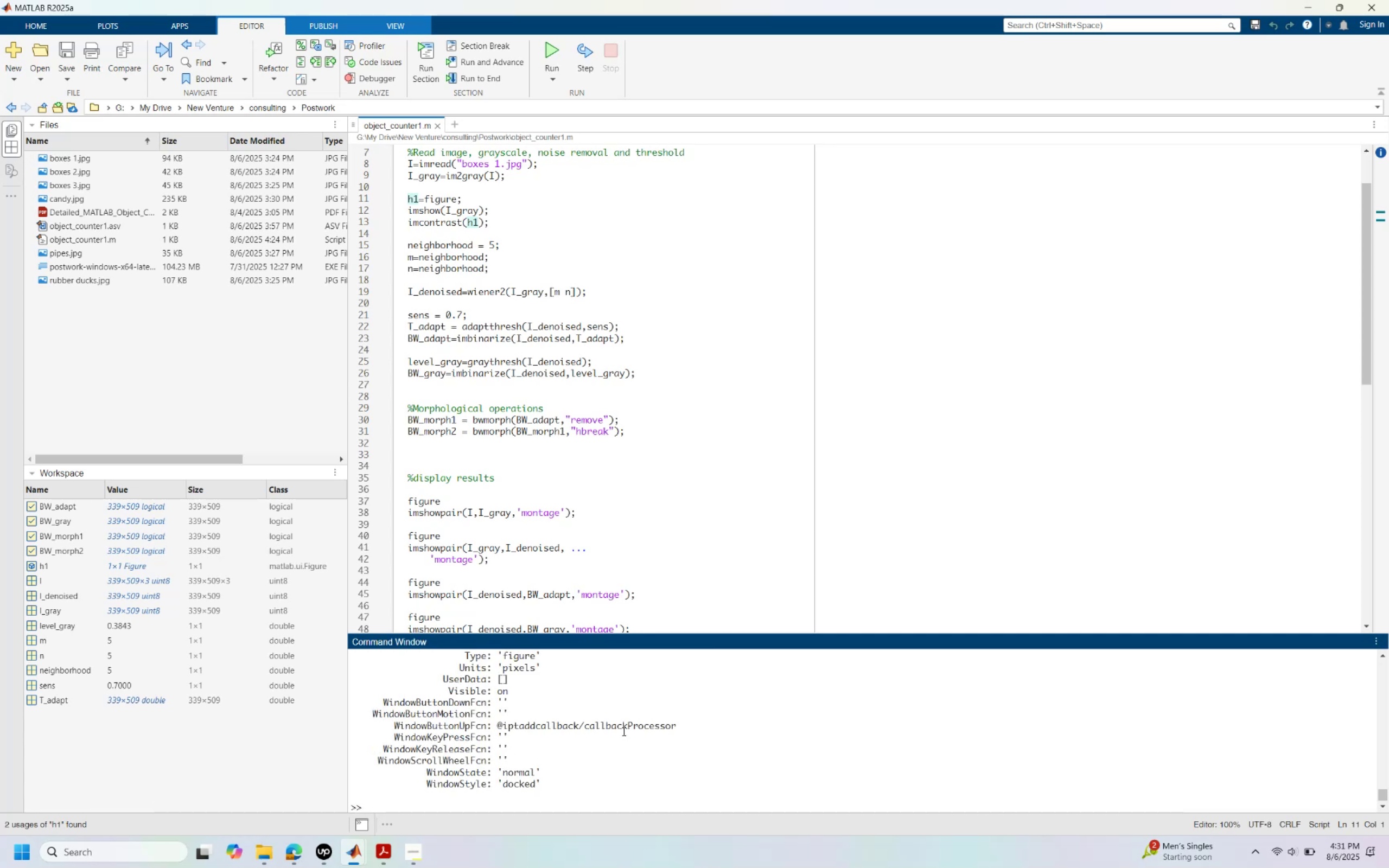 
scroll: coordinate [694, 733], scroll_direction: up, amount: 5.0
 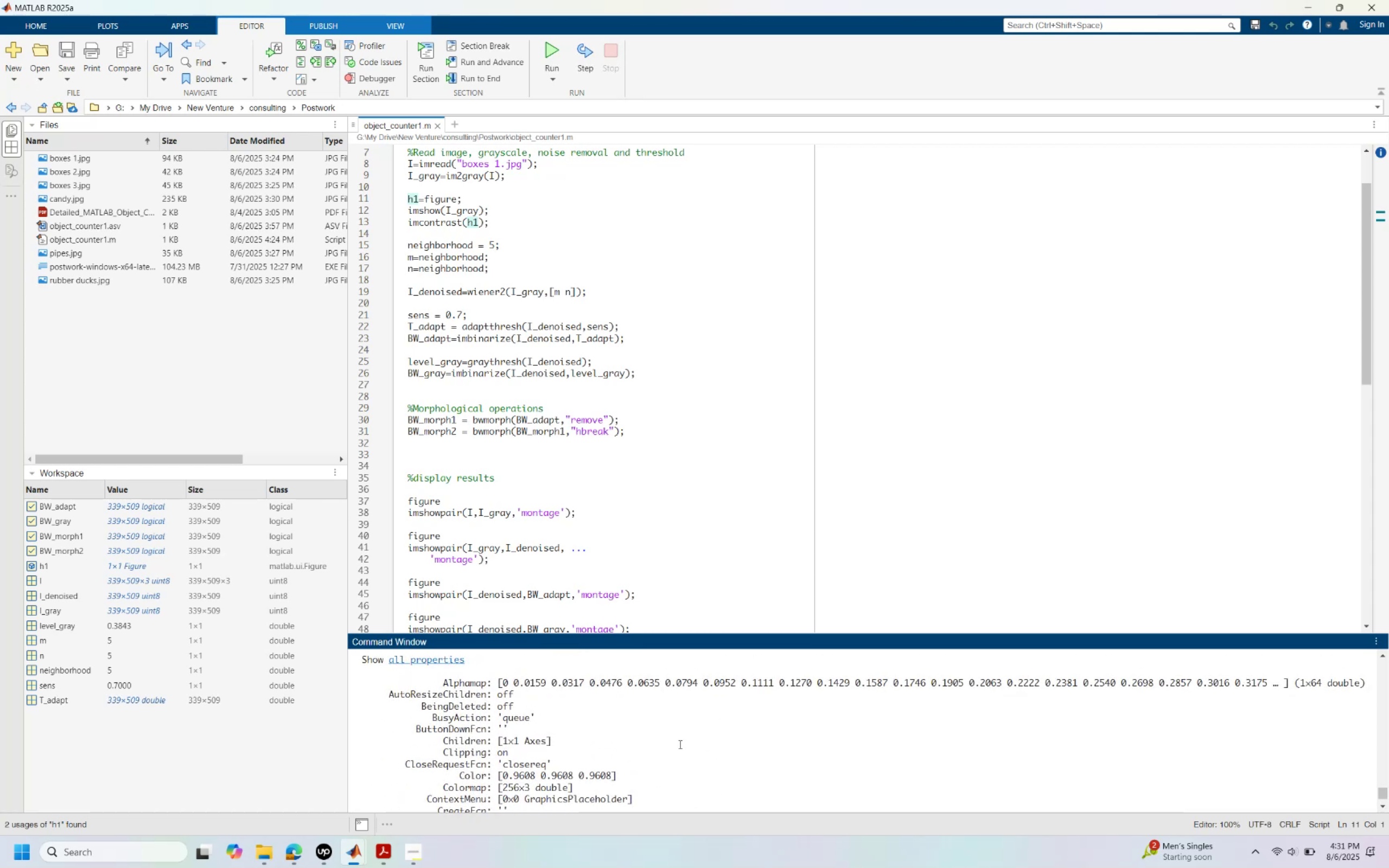 
scroll: coordinate [679, 744], scroll_direction: down, amount: 1.0
 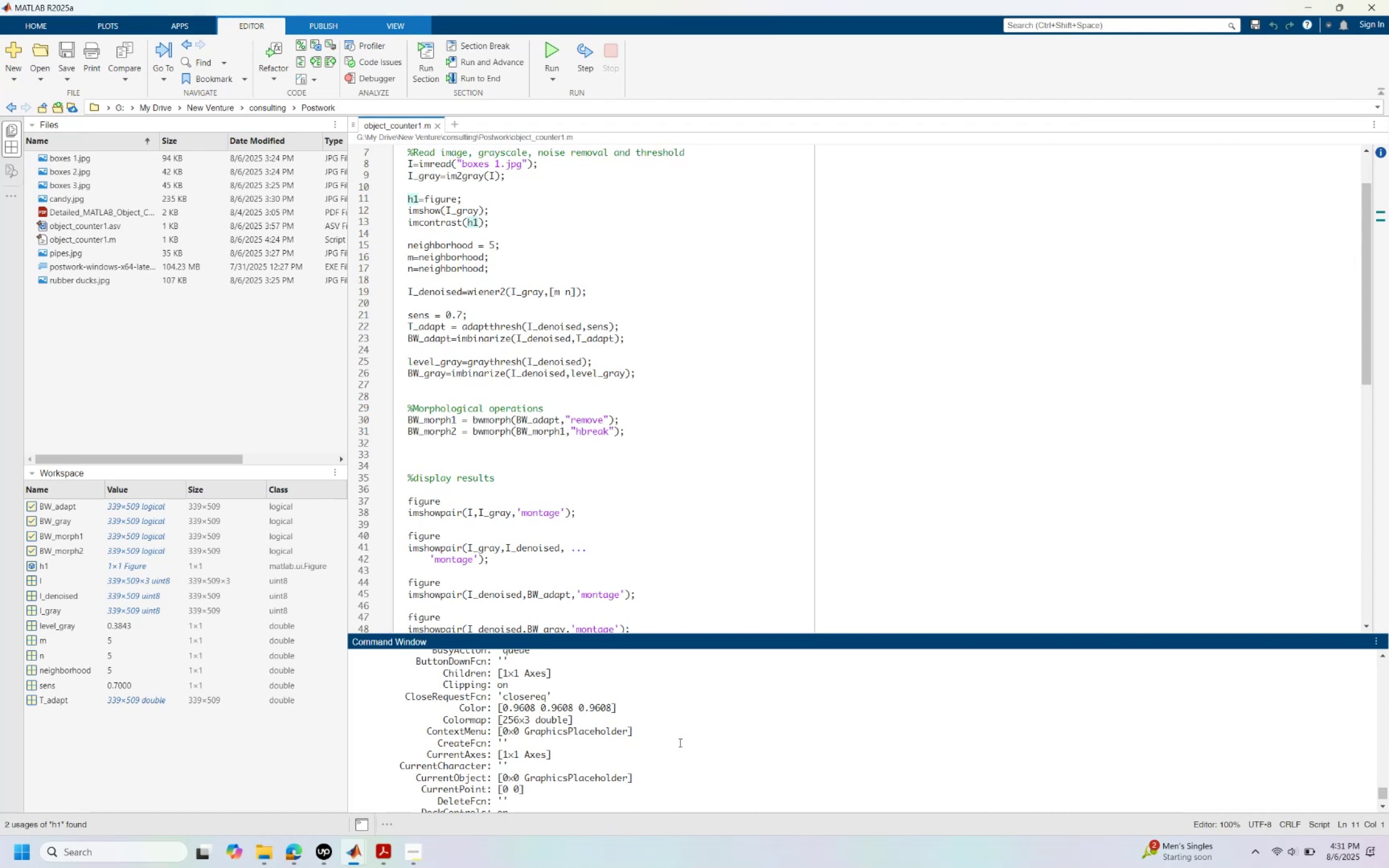 
wait(6.59)
 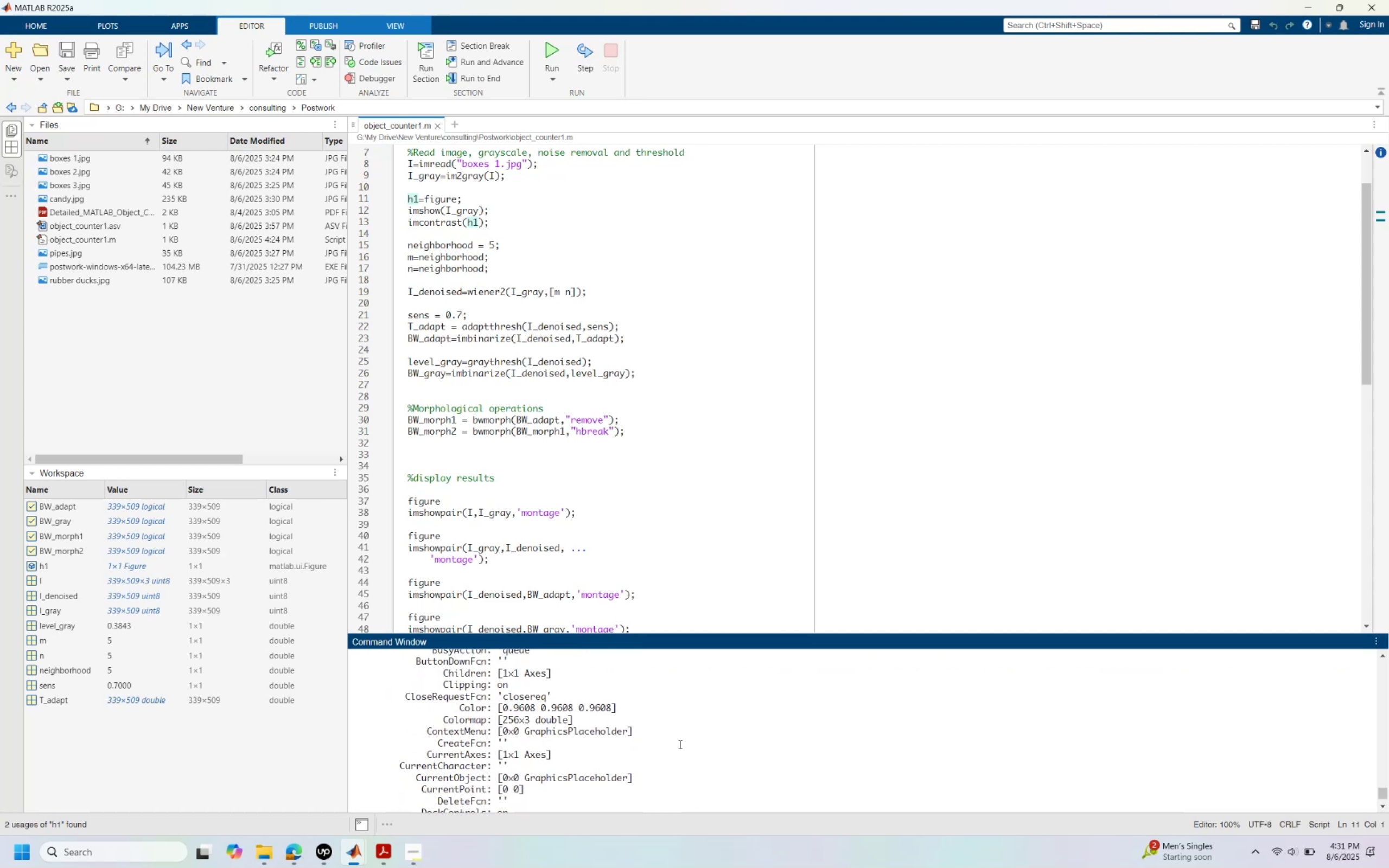 
scroll: coordinate [680, 737], scroll_direction: up, amount: 1.0
 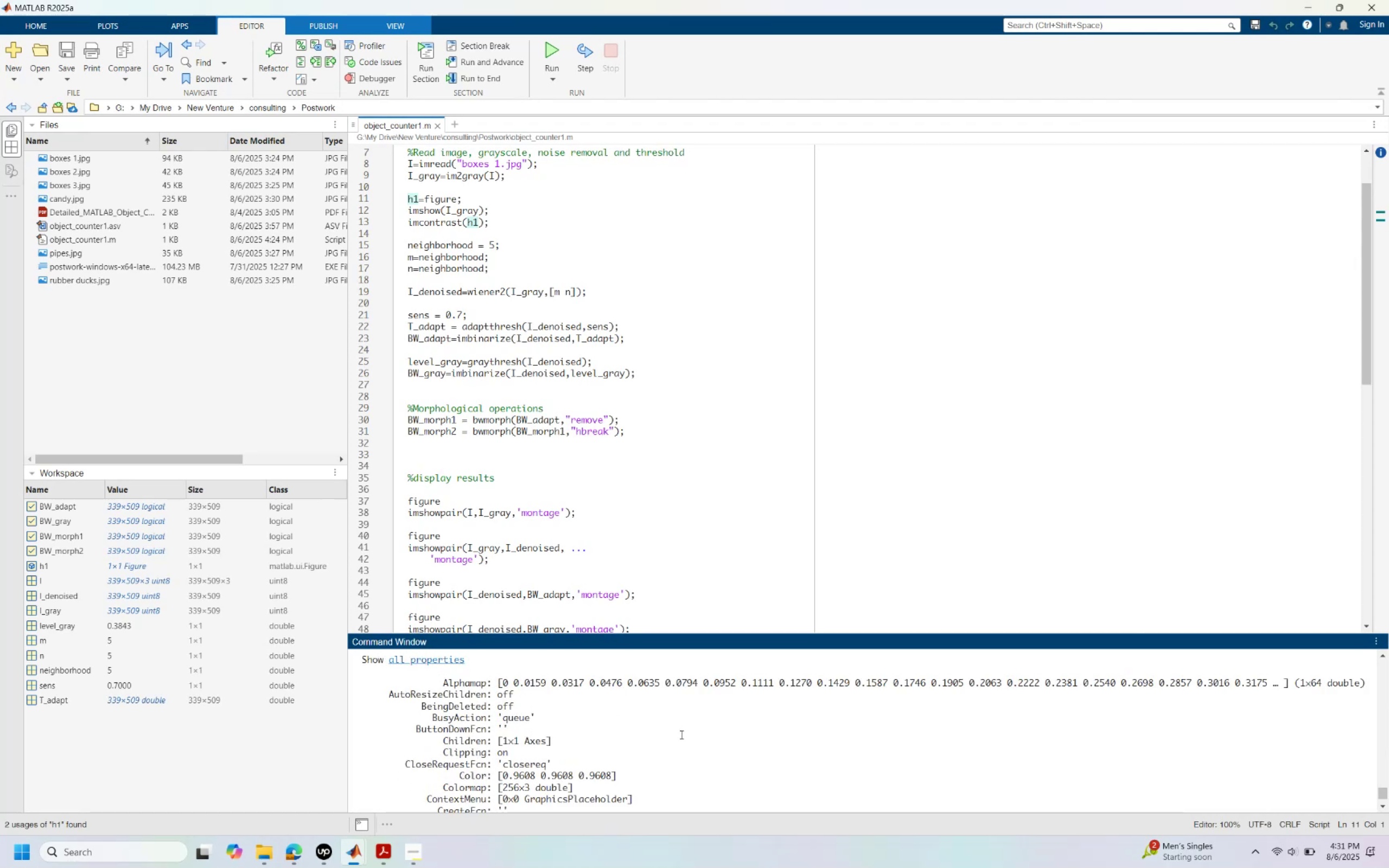 
scroll: coordinate [679, 734], scroll_direction: down, amount: 8.0
 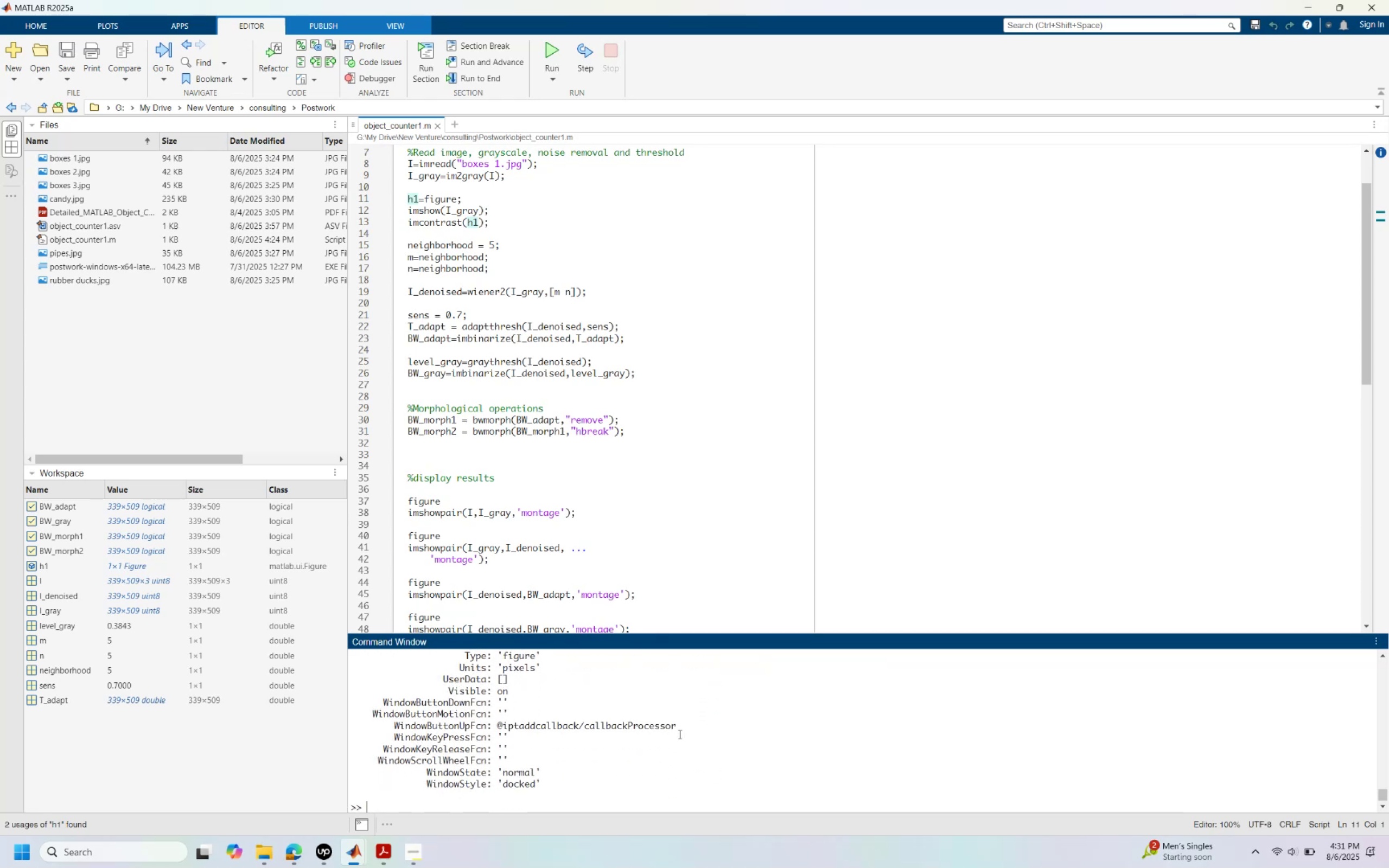 
scroll: coordinate [679, 733], scroll_direction: up, amount: 12.0
 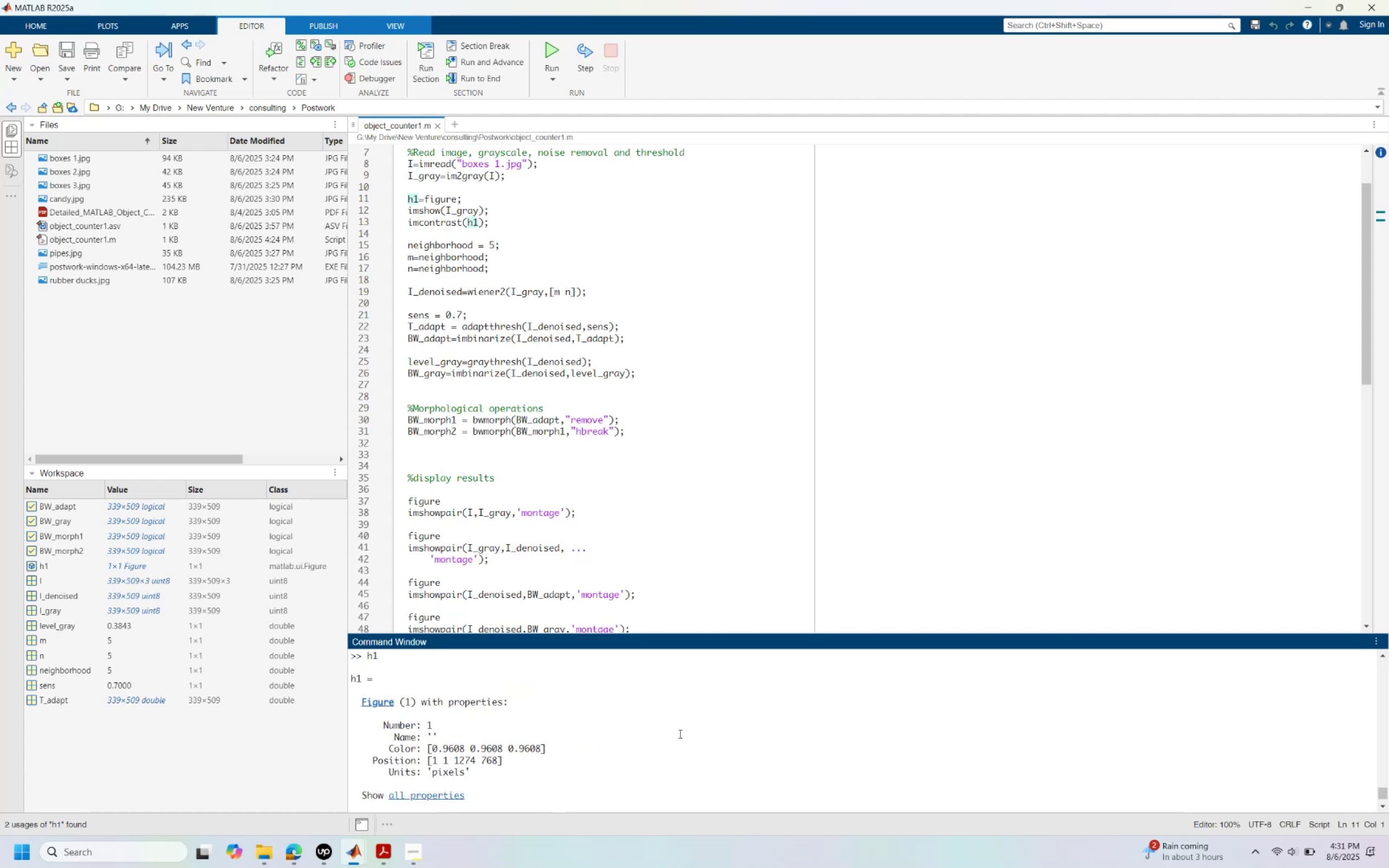 
scroll: coordinate [679, 733], scroll_direction: down, amount: 3.0
 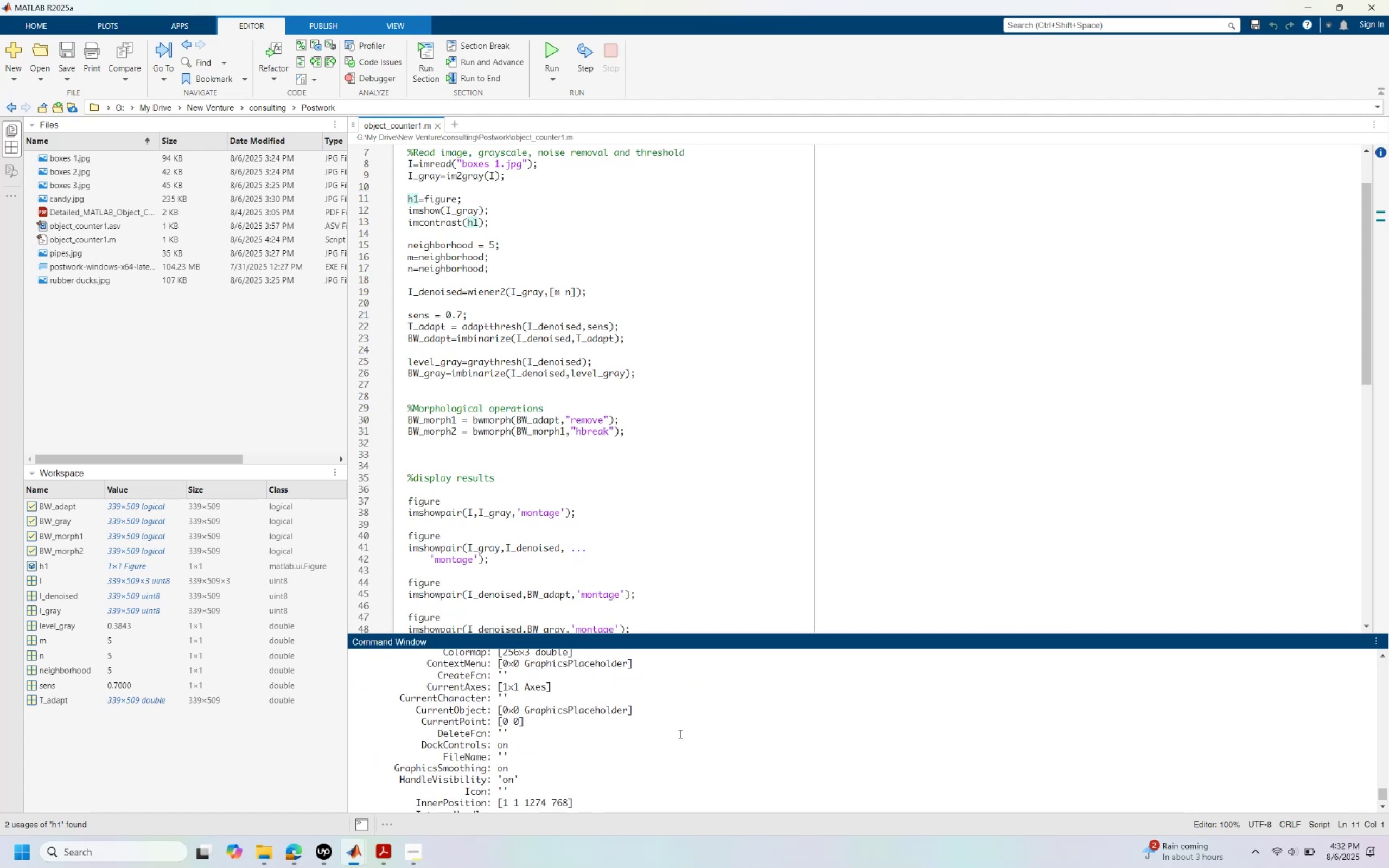 
wait(8.89)
 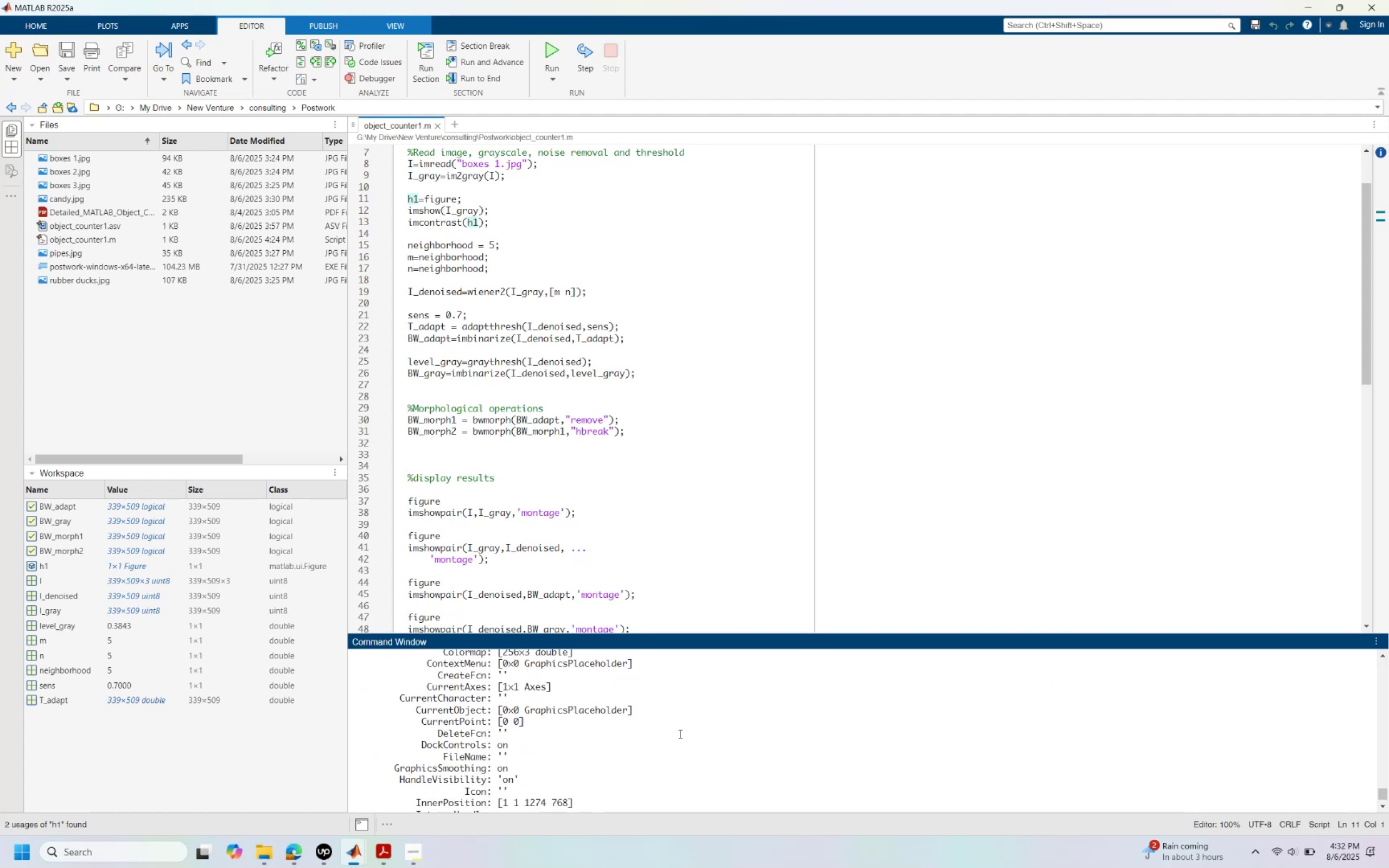 
scroll: coordinate [608, 750], scroll_direction: up, amount: 1.0
 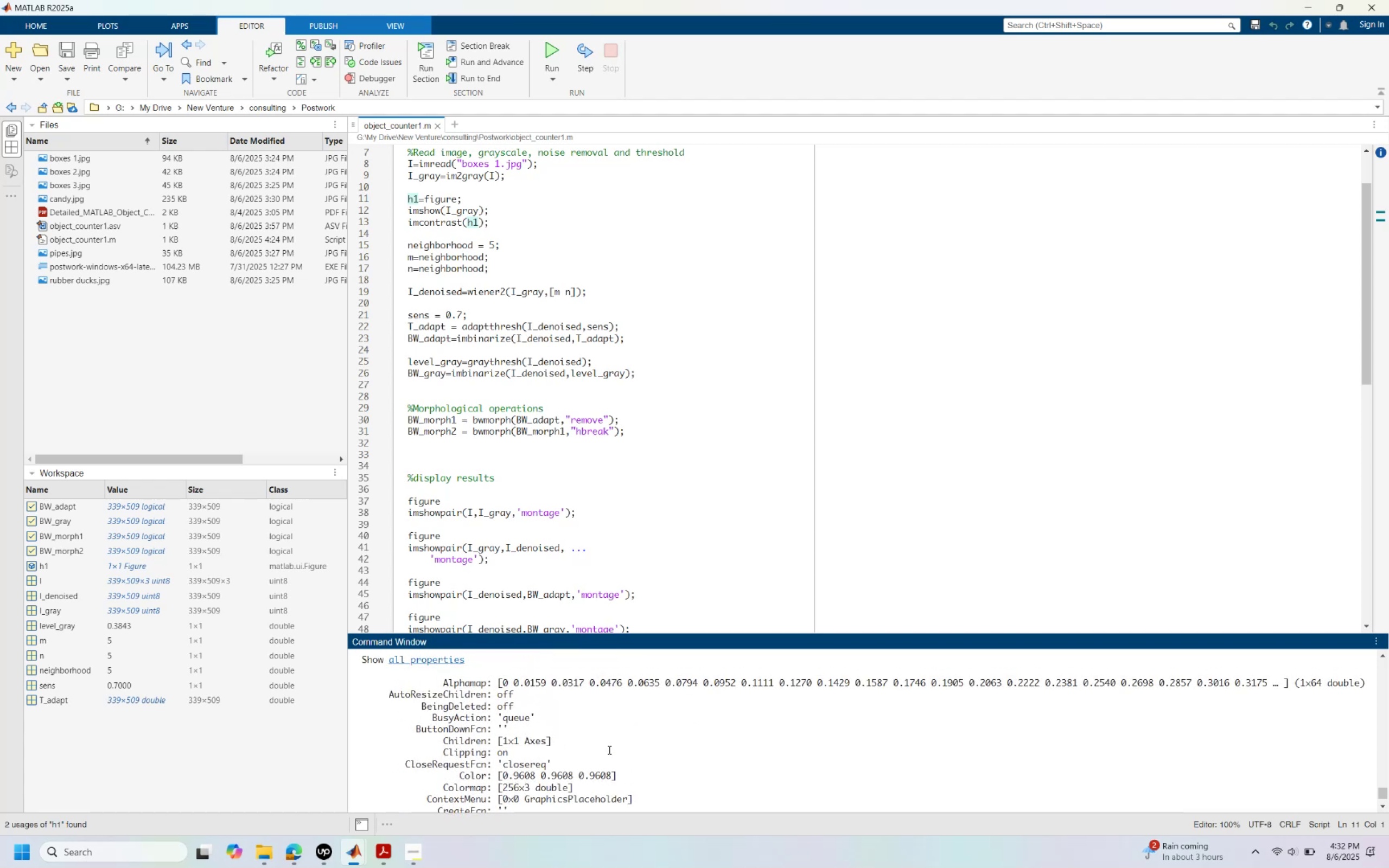 
wait(6.4)
 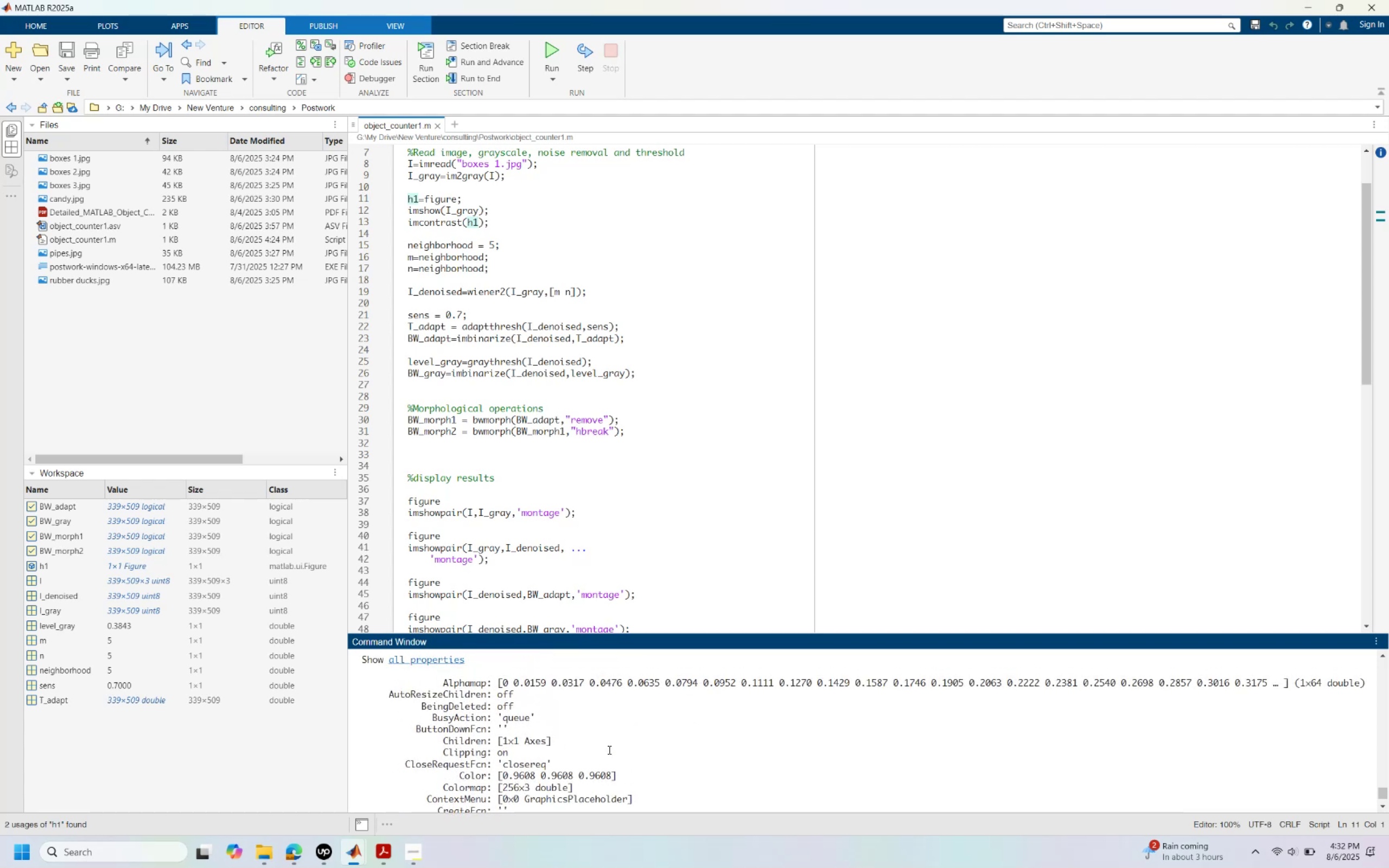 
scroll: coordinate [597, 757], scroll_direction: down, amount: 9.0
 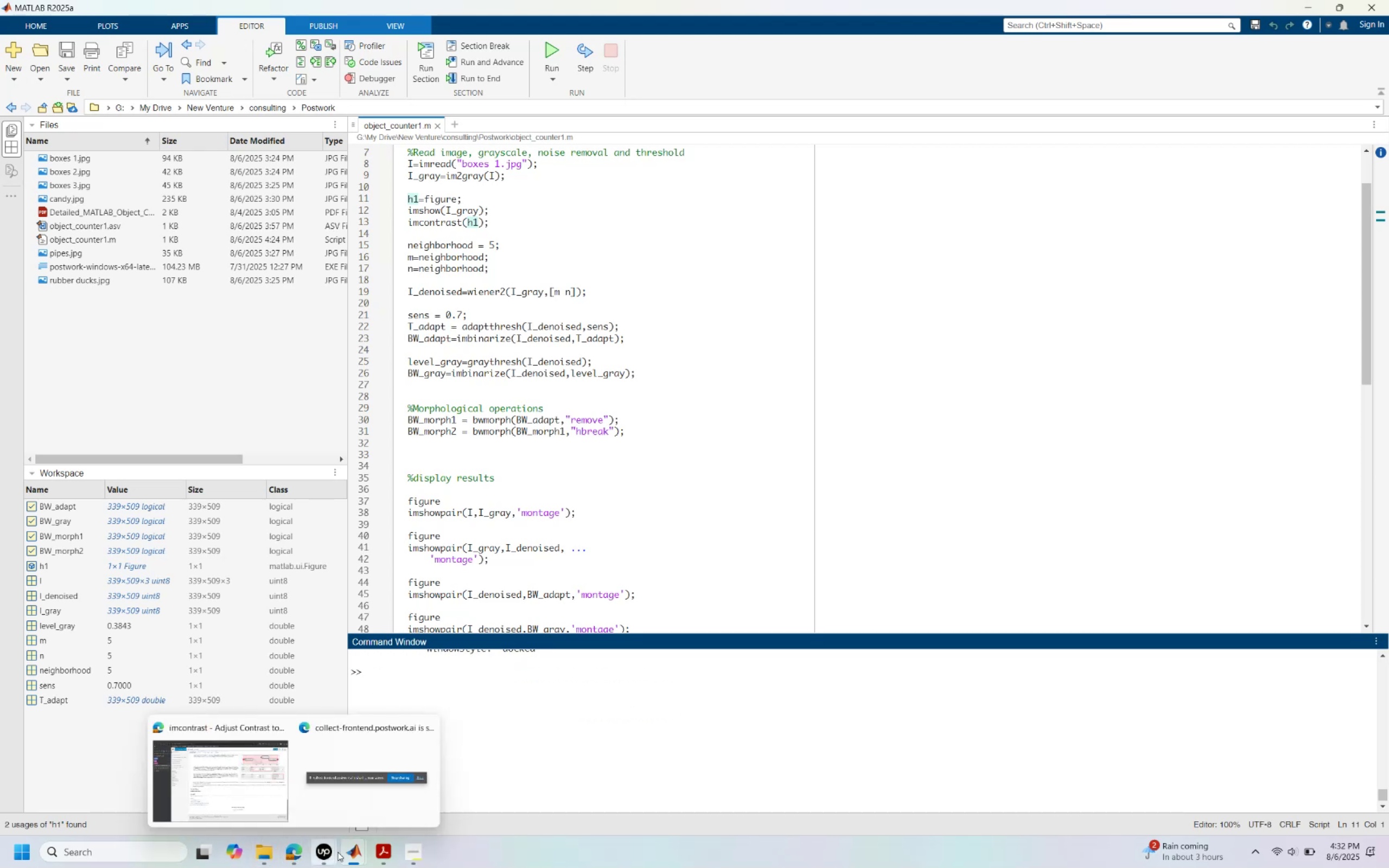 
left_click([262, 780])
 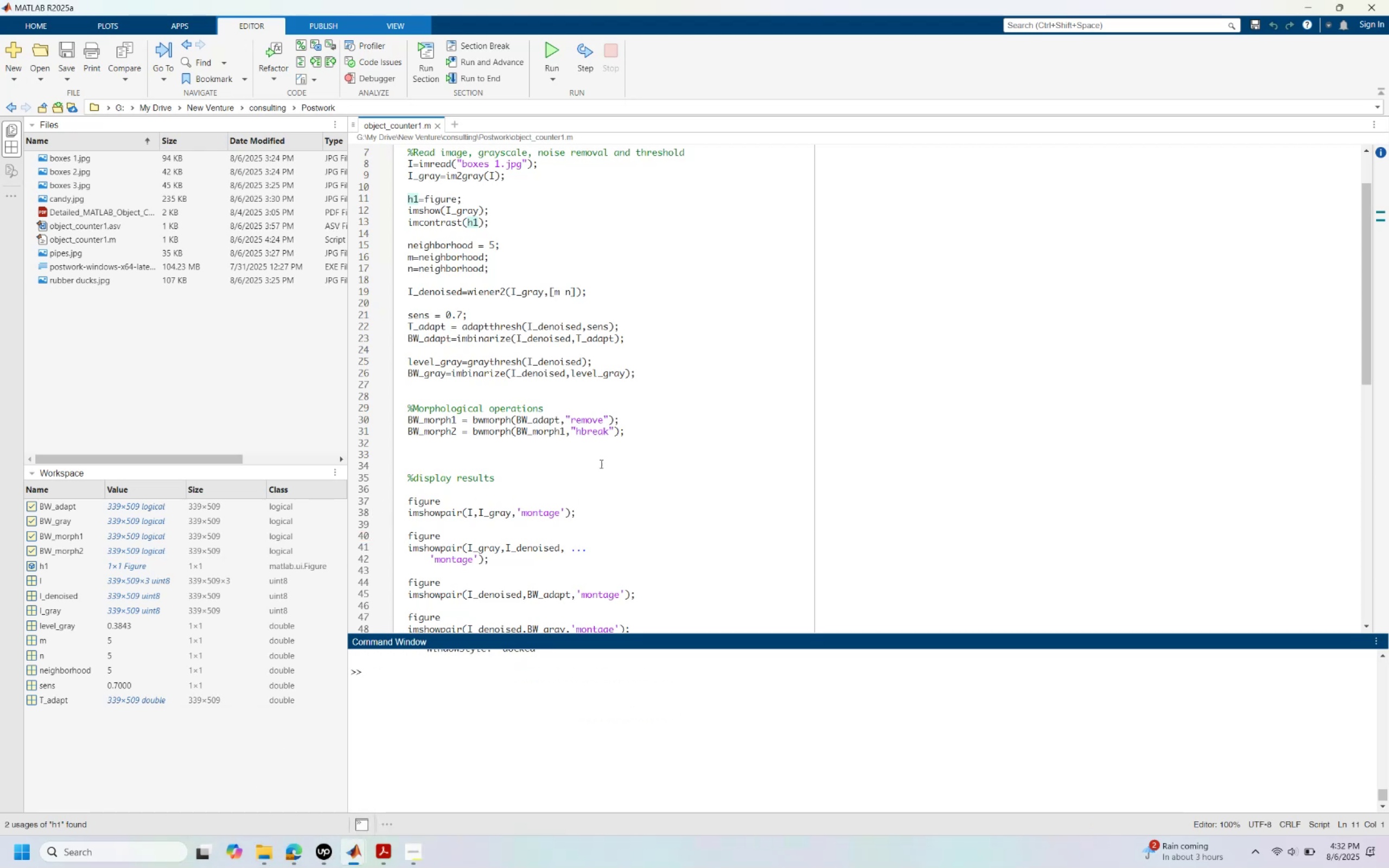 